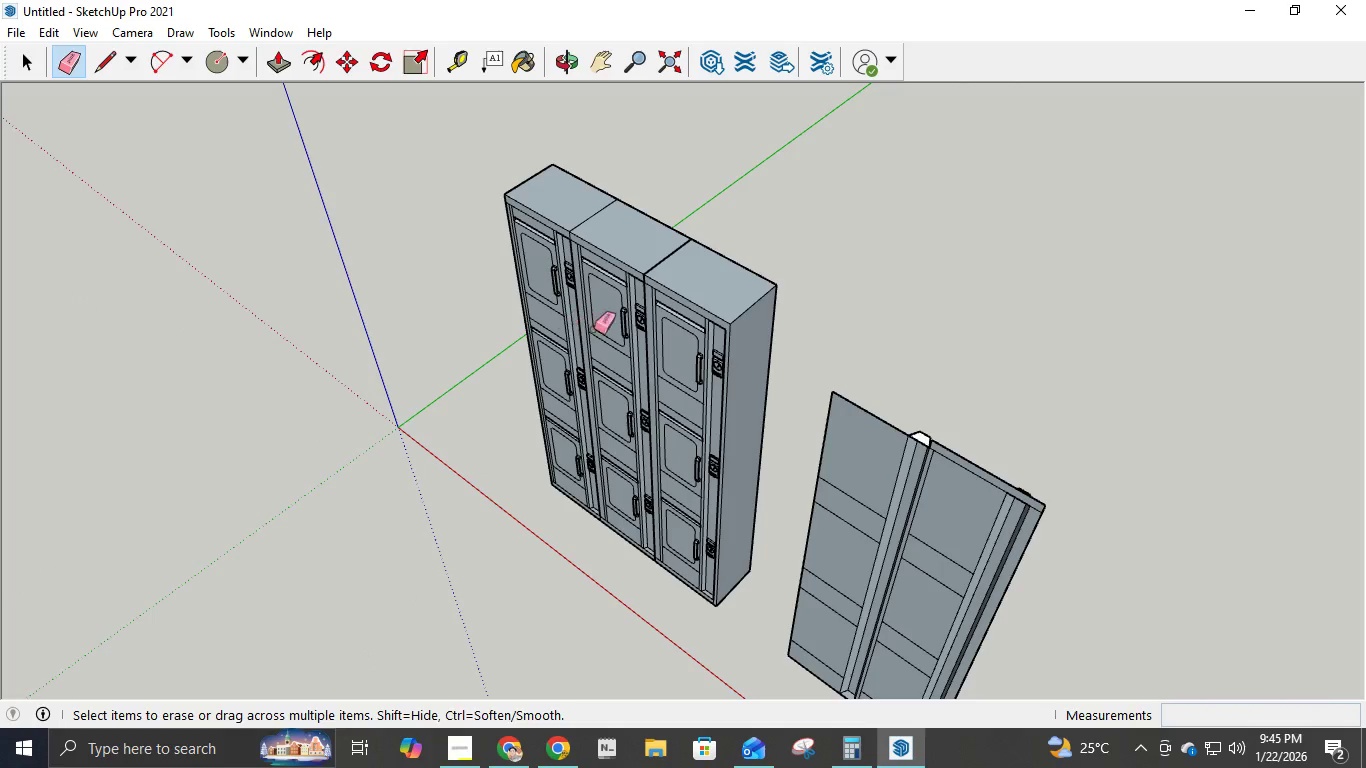 
key(Control+ControlLeft)
 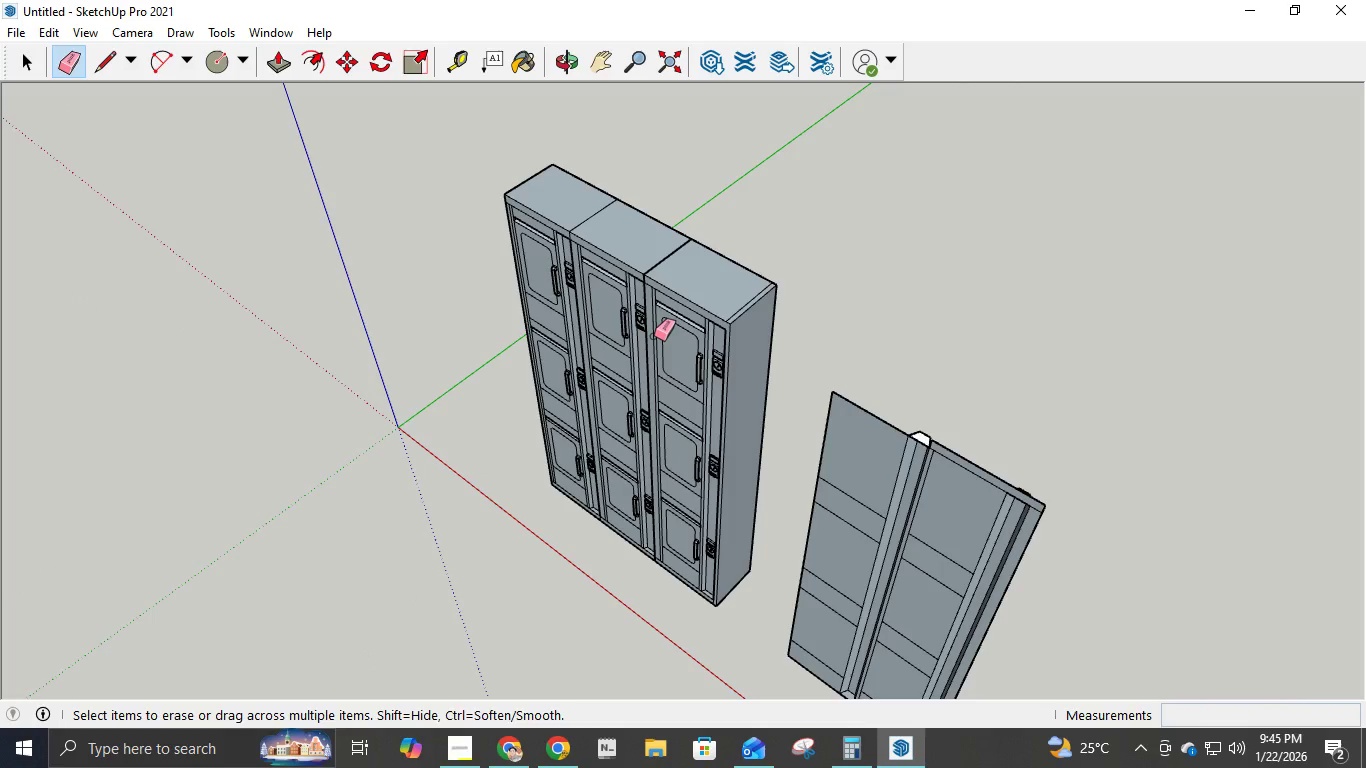 
key(Control+Z)
 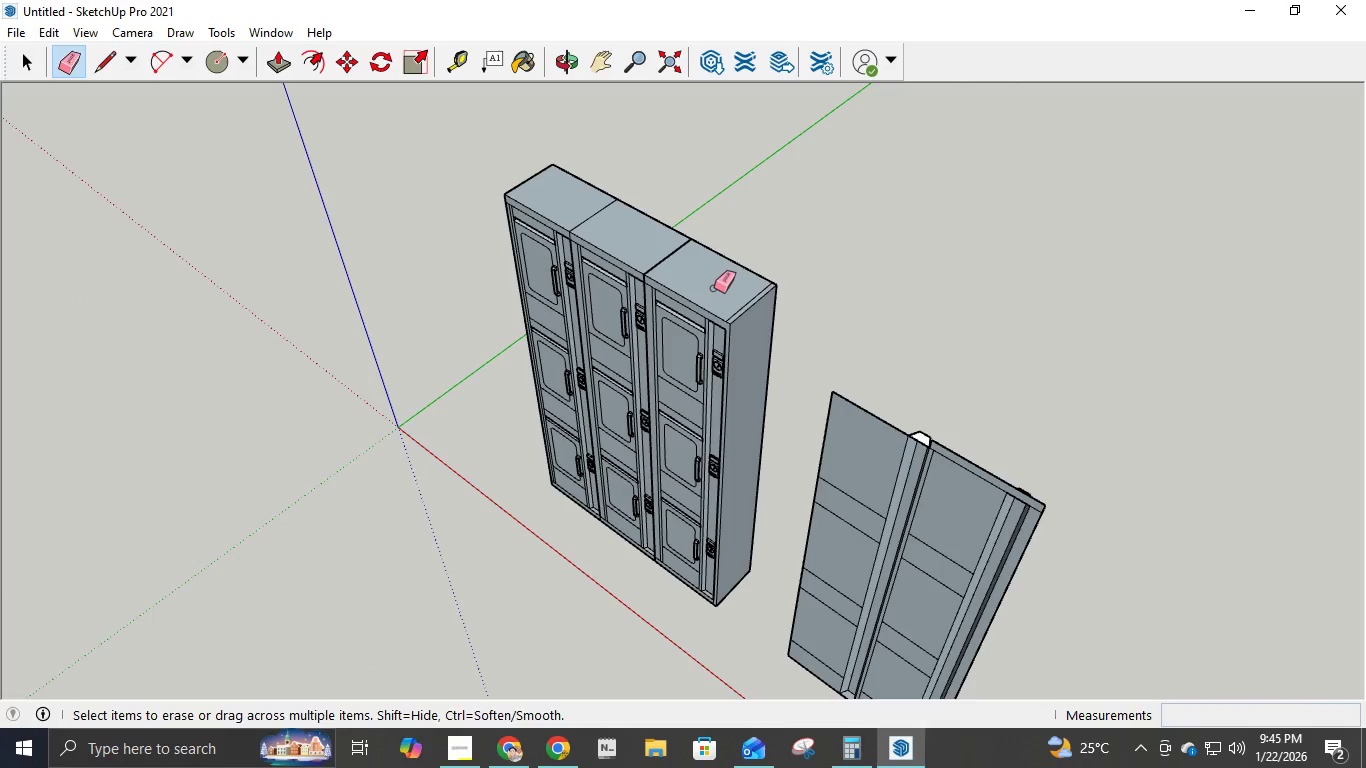 
key(Control+ControlLeft)
 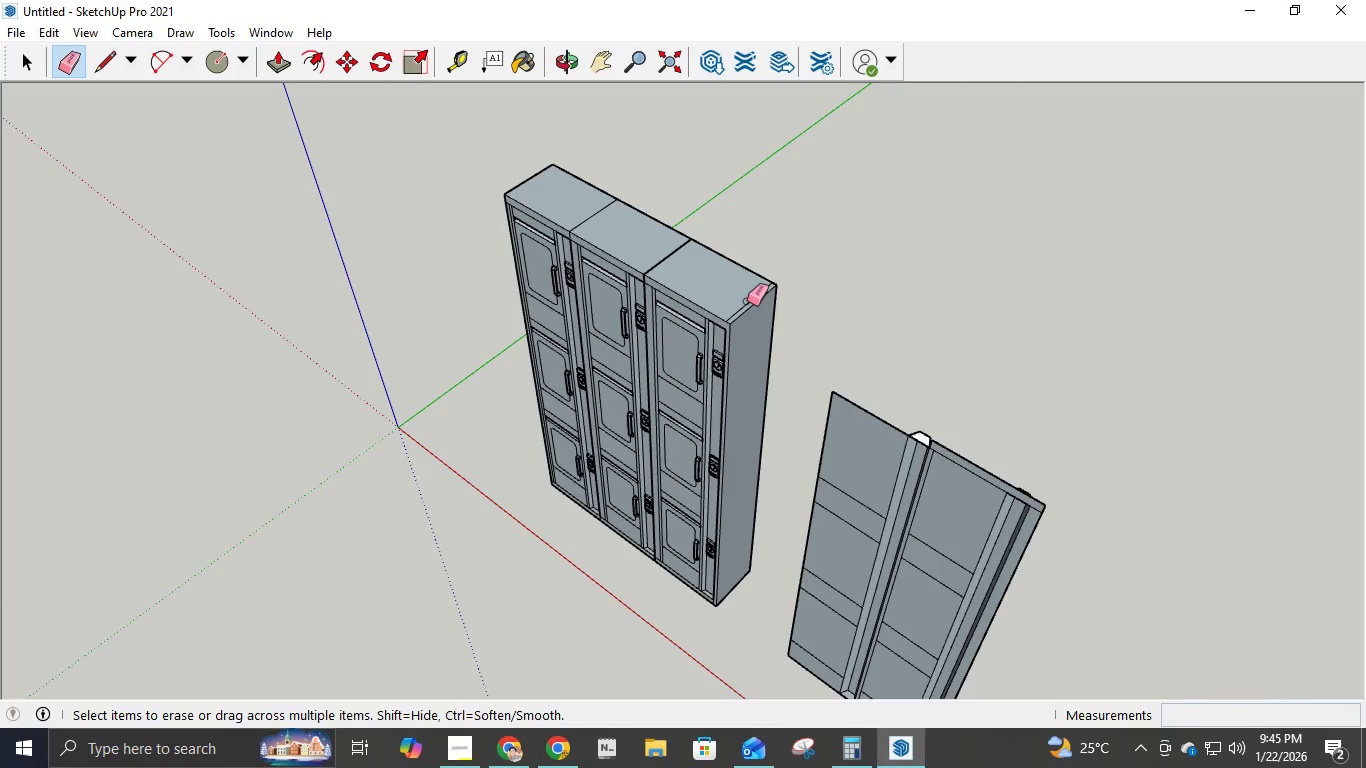 
key(Control+Z)
 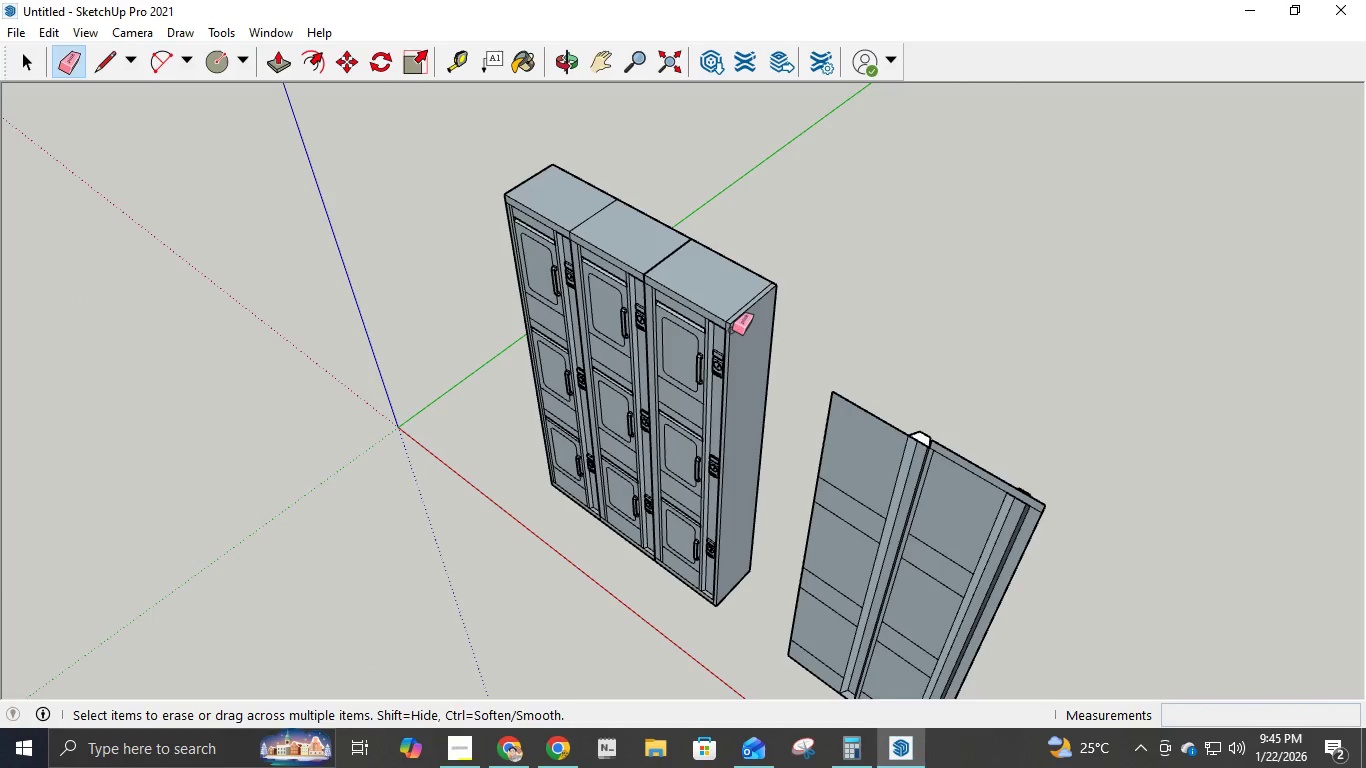 
scroll: coordinate [732, 330], scroll_direction: up, amount: 3.0
 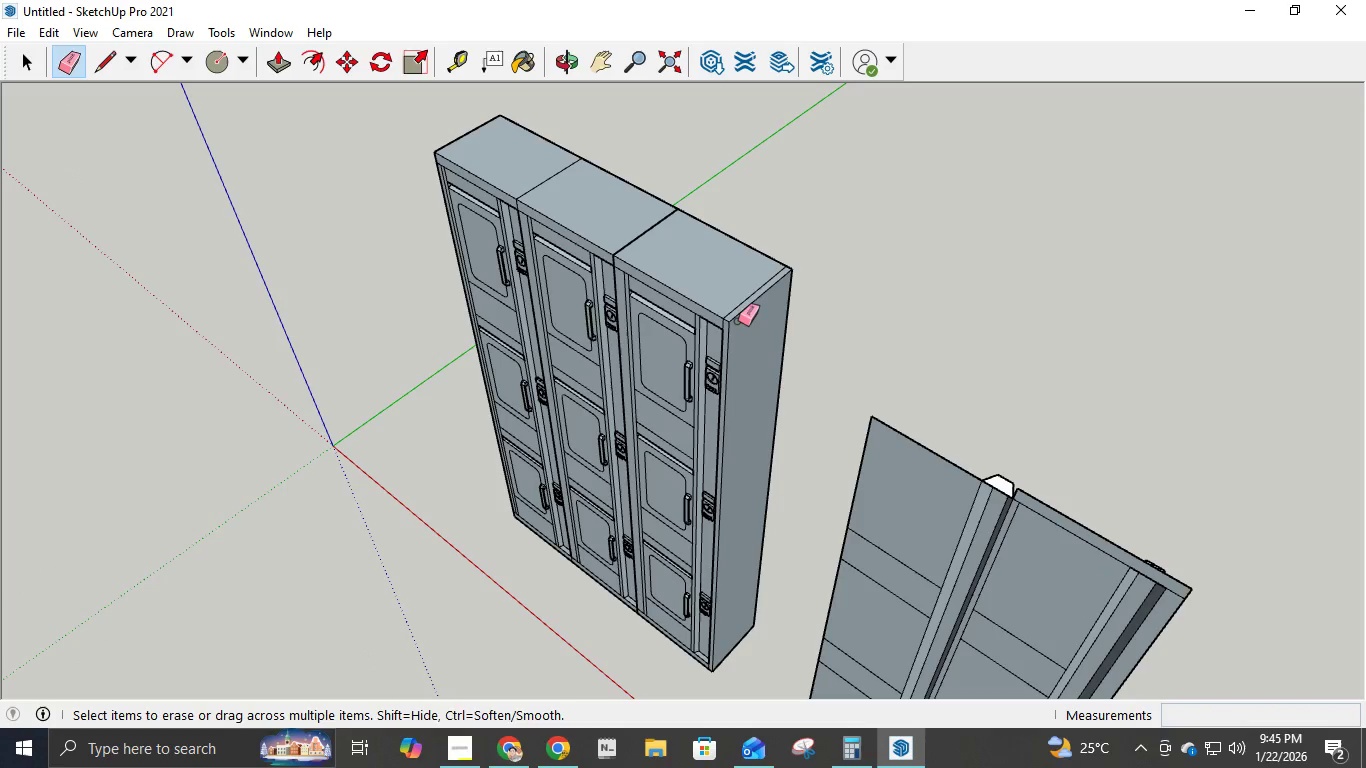 
left_click([742, 306])
 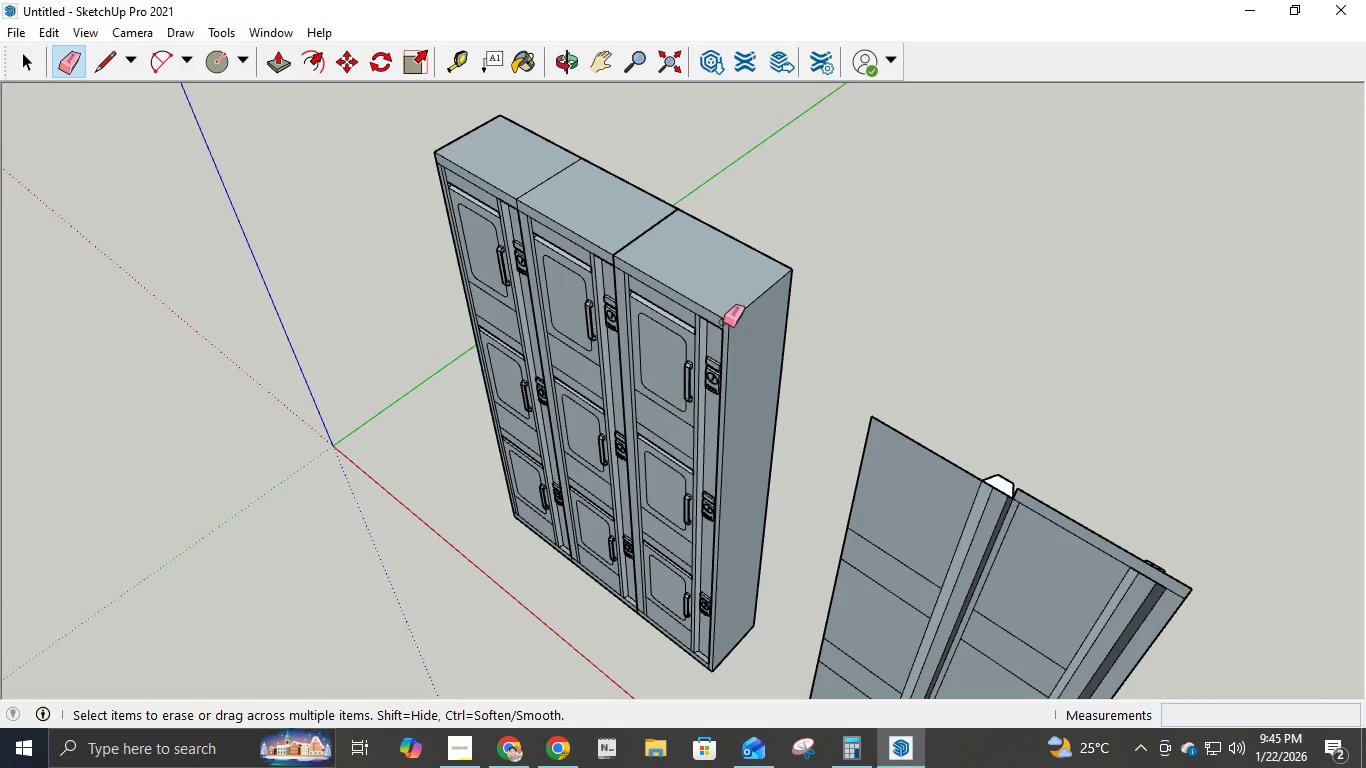 
left_click([723, 322])
 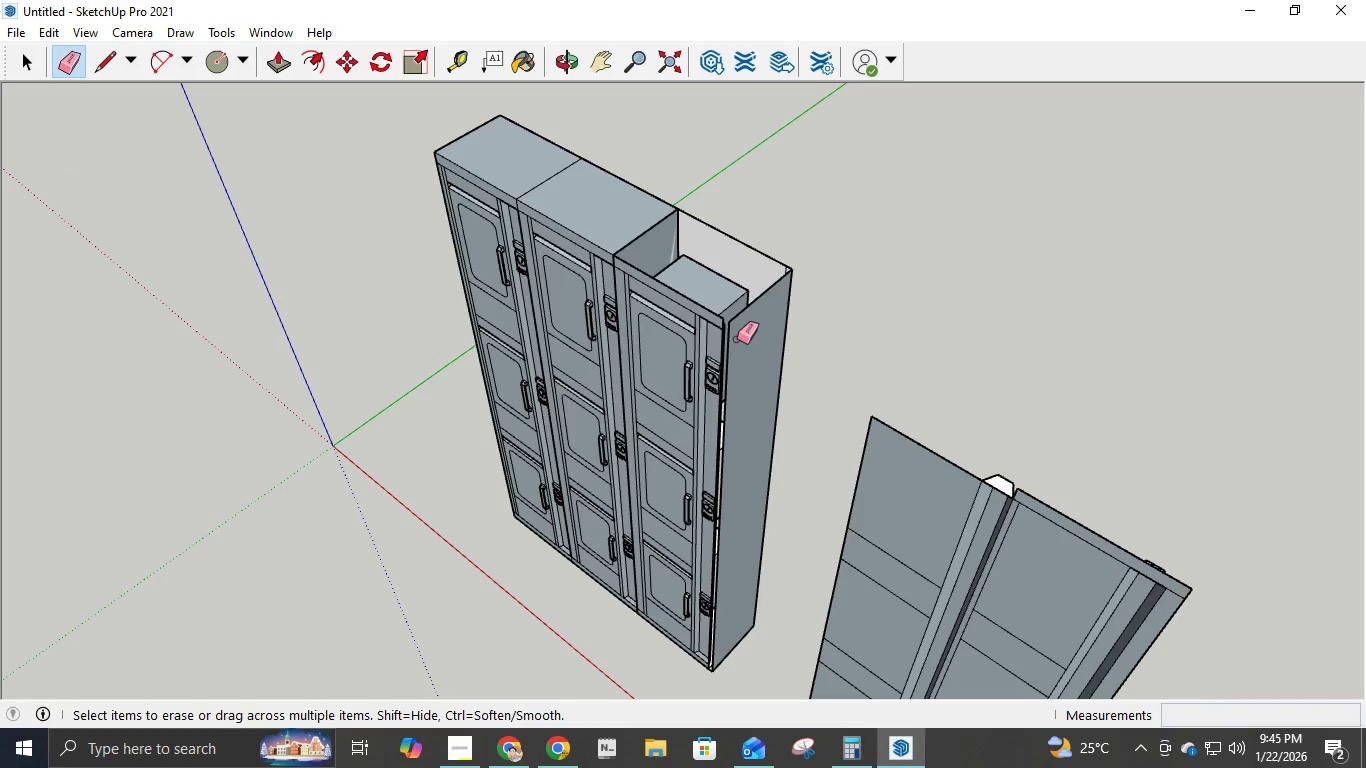 
key(Control+Z)
 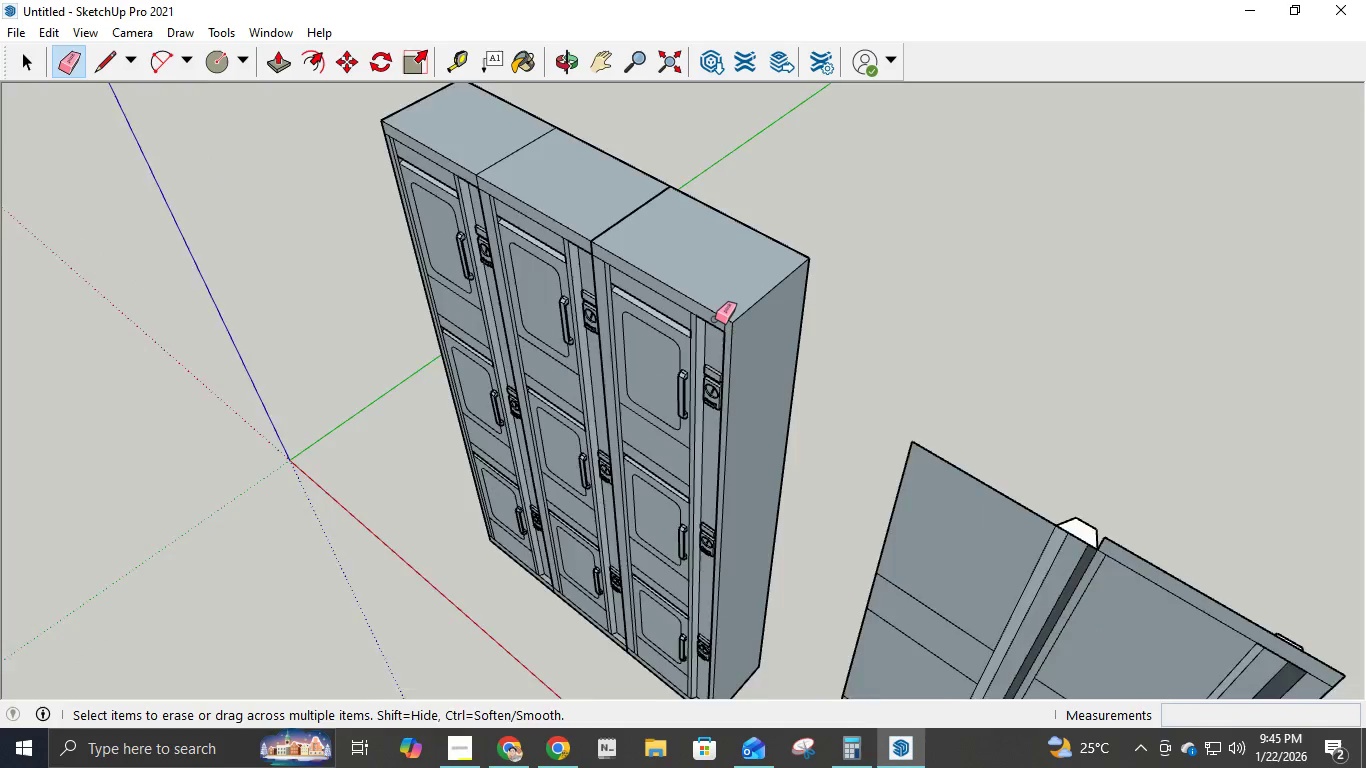 
scroll: coordinate [715, 319], scroll_direction: up, amount: 6.0
 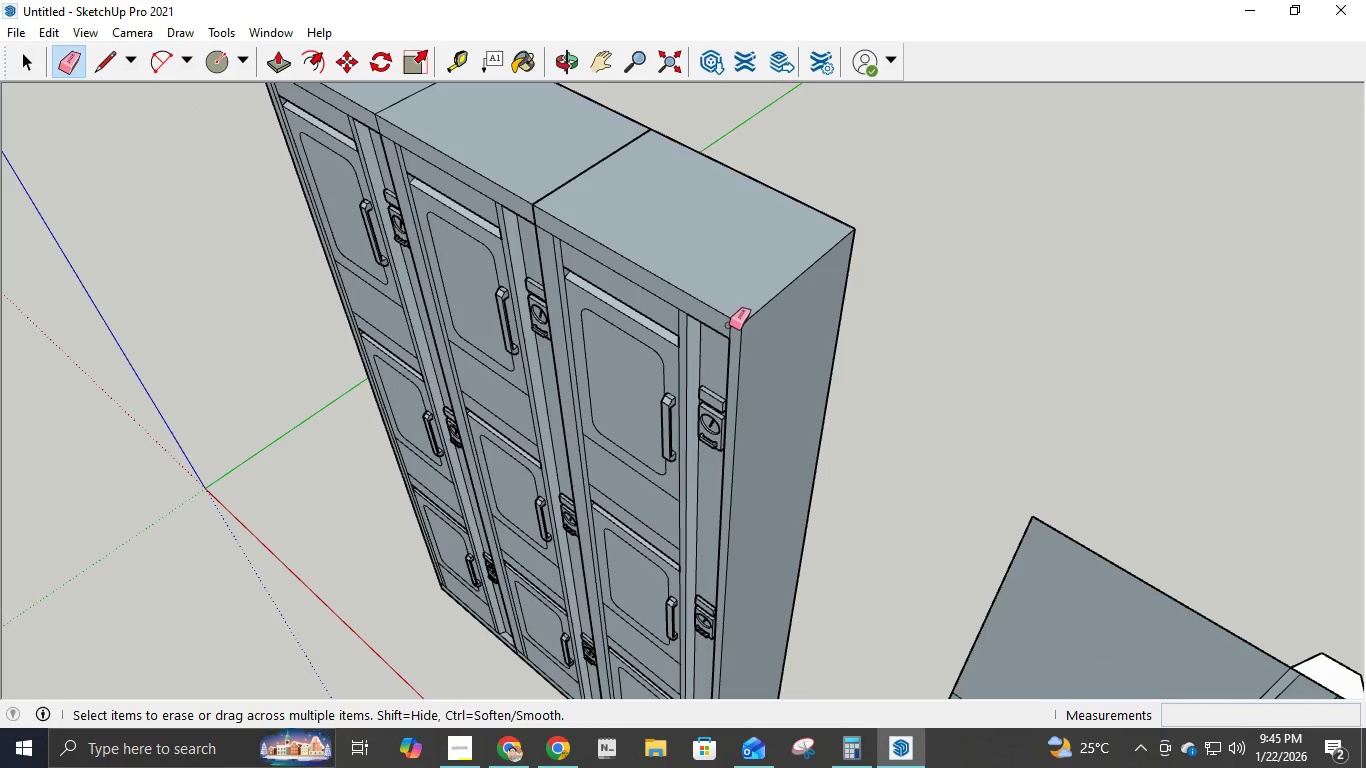 
left_click([731, 327])
 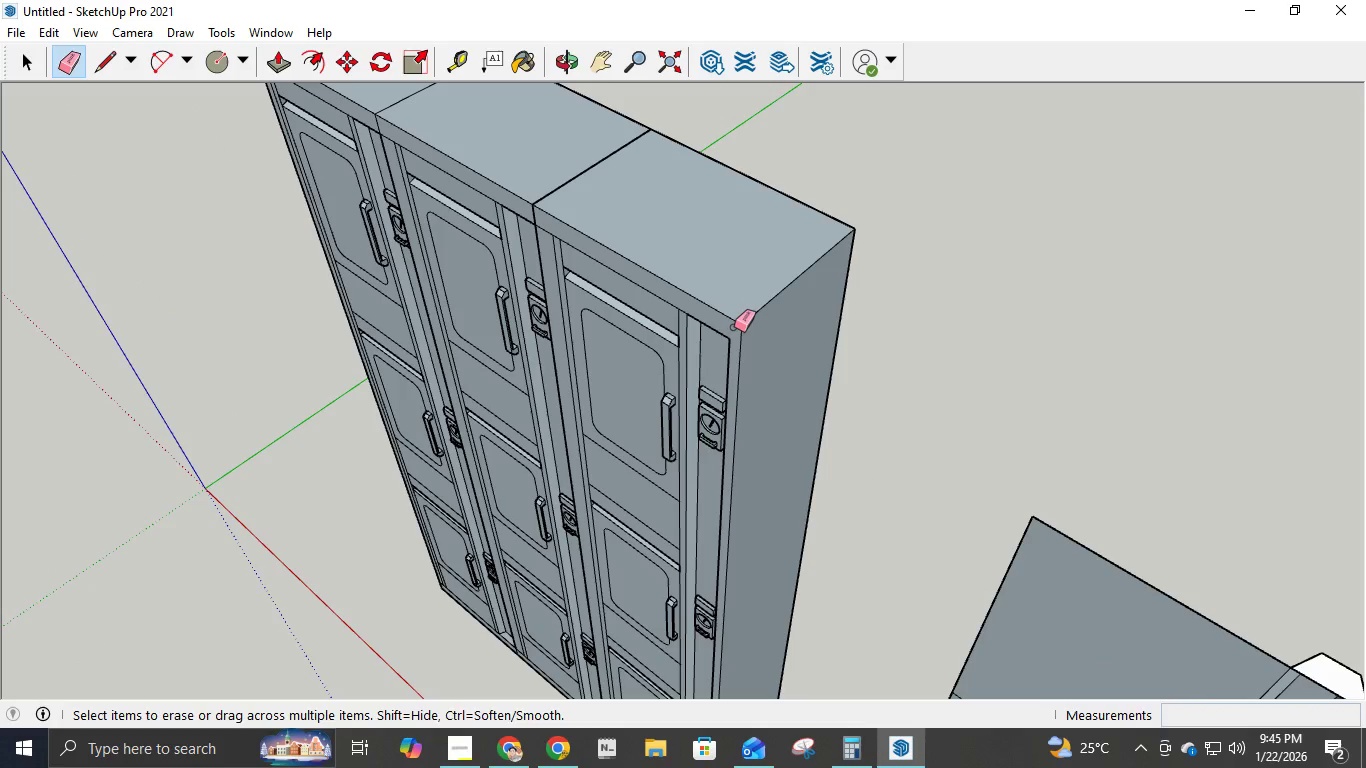 
key(L)
 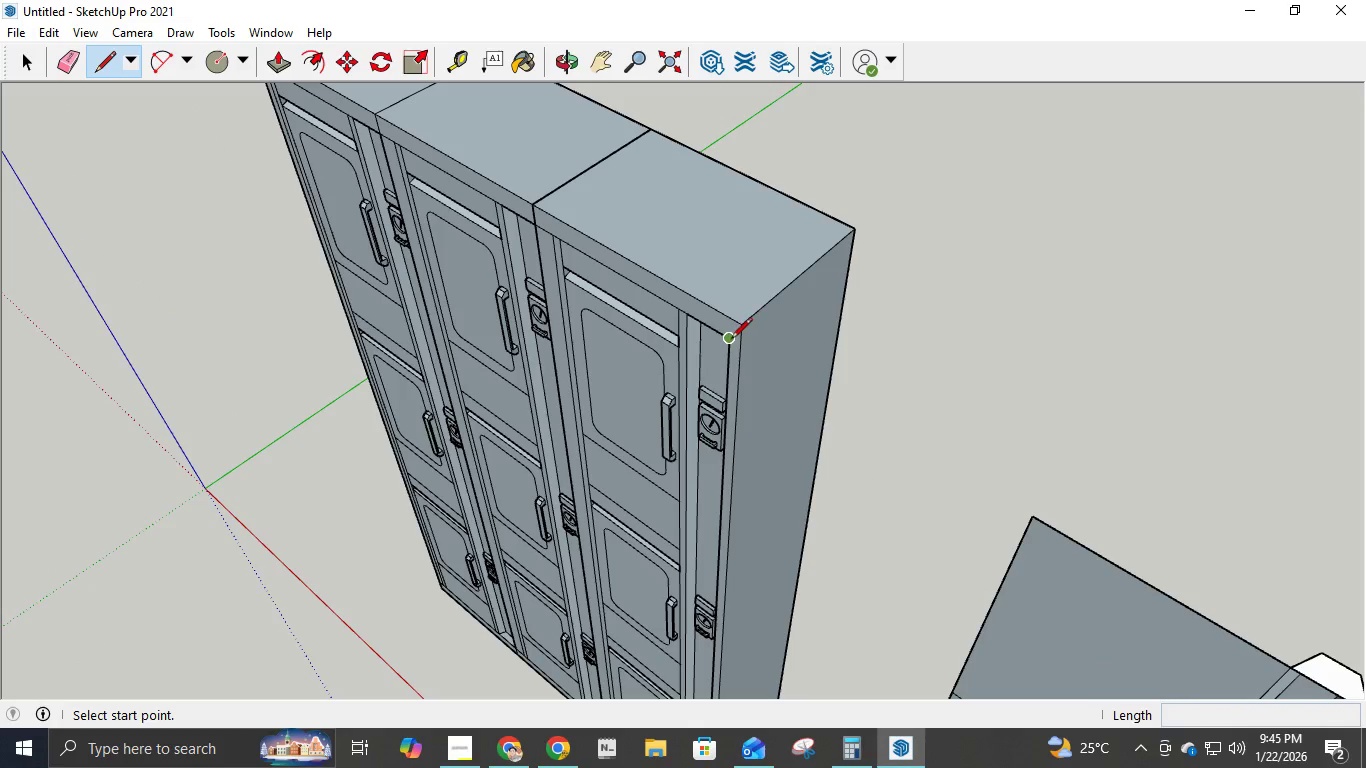 
left_click([731, 340])
 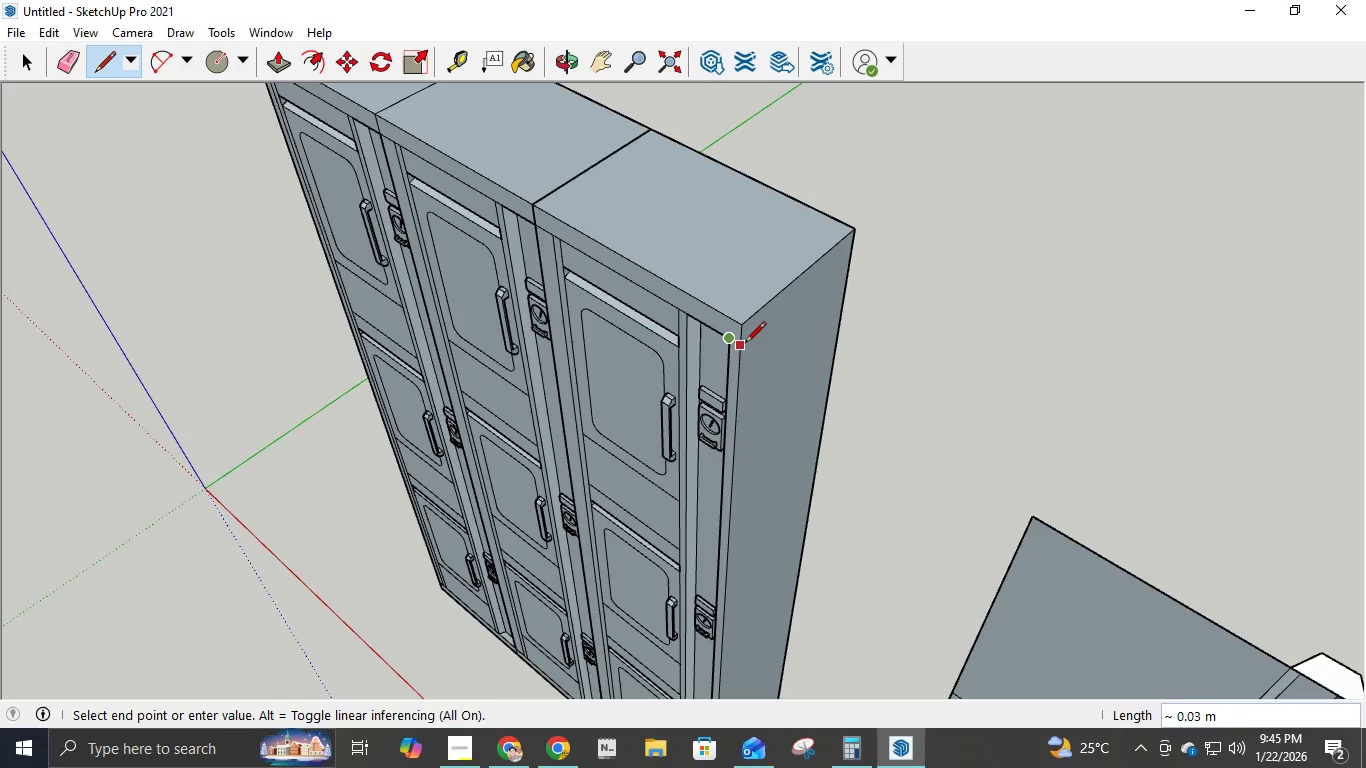 
left_click([744, 344])
 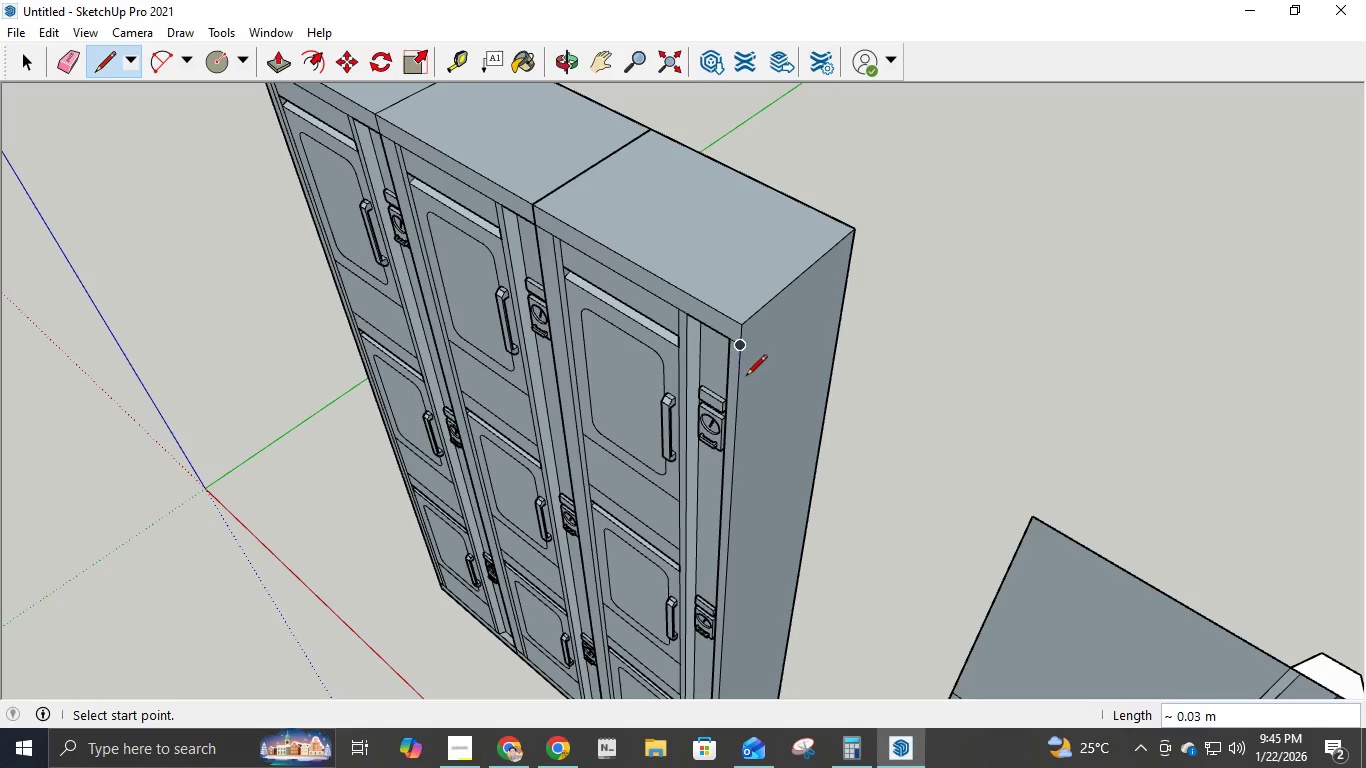 
scroll: coordinate [686, 350], scroll_direction: down, amount: 11.0
 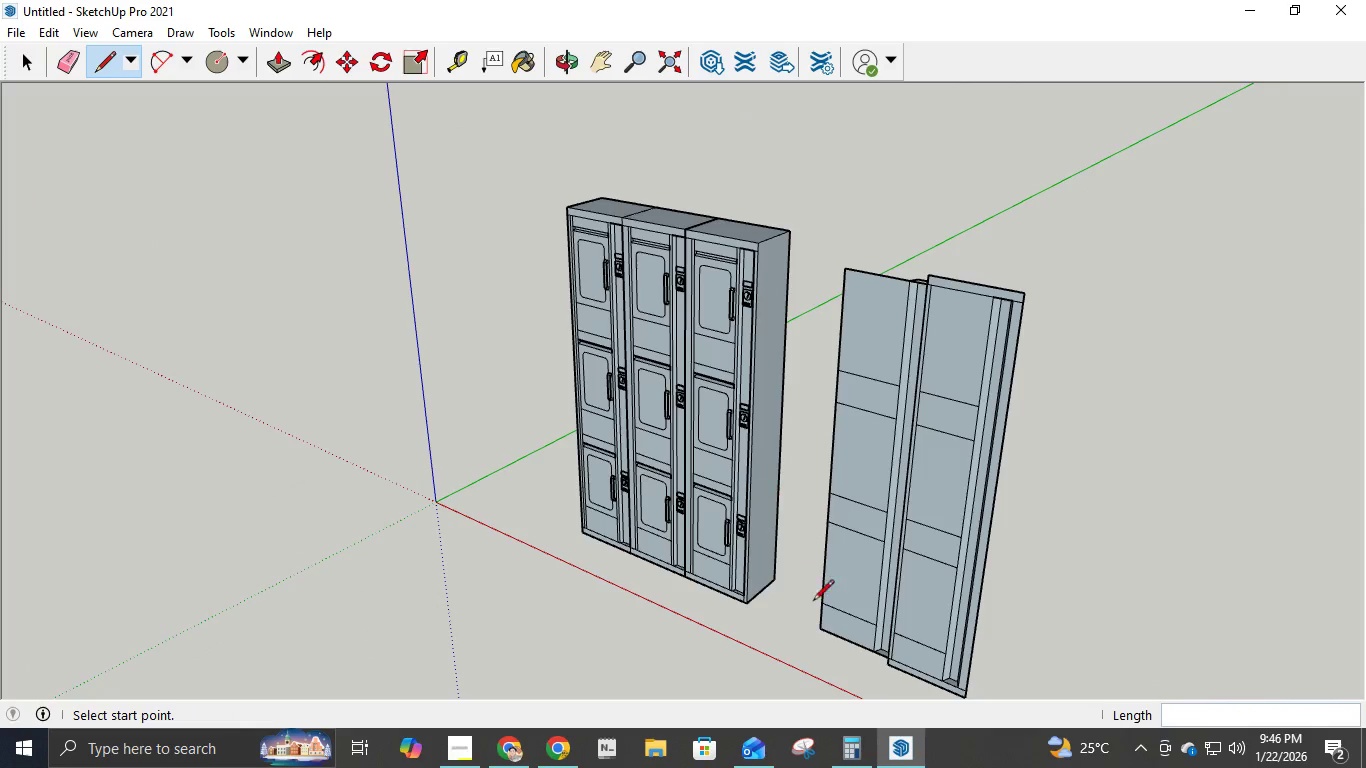 
scroll: coordinate [759, 557], scroll_direction: up, amount: 16.0
 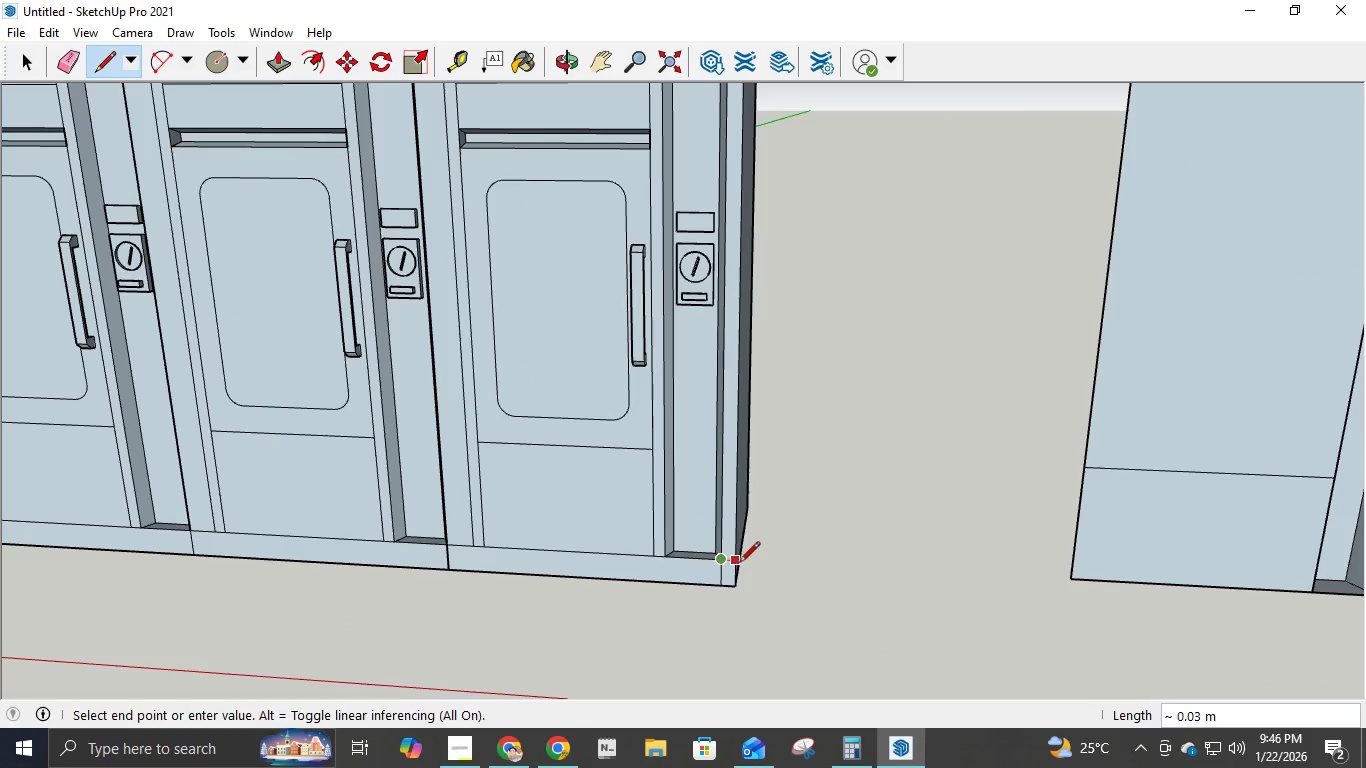 
left_click([741, 561])
 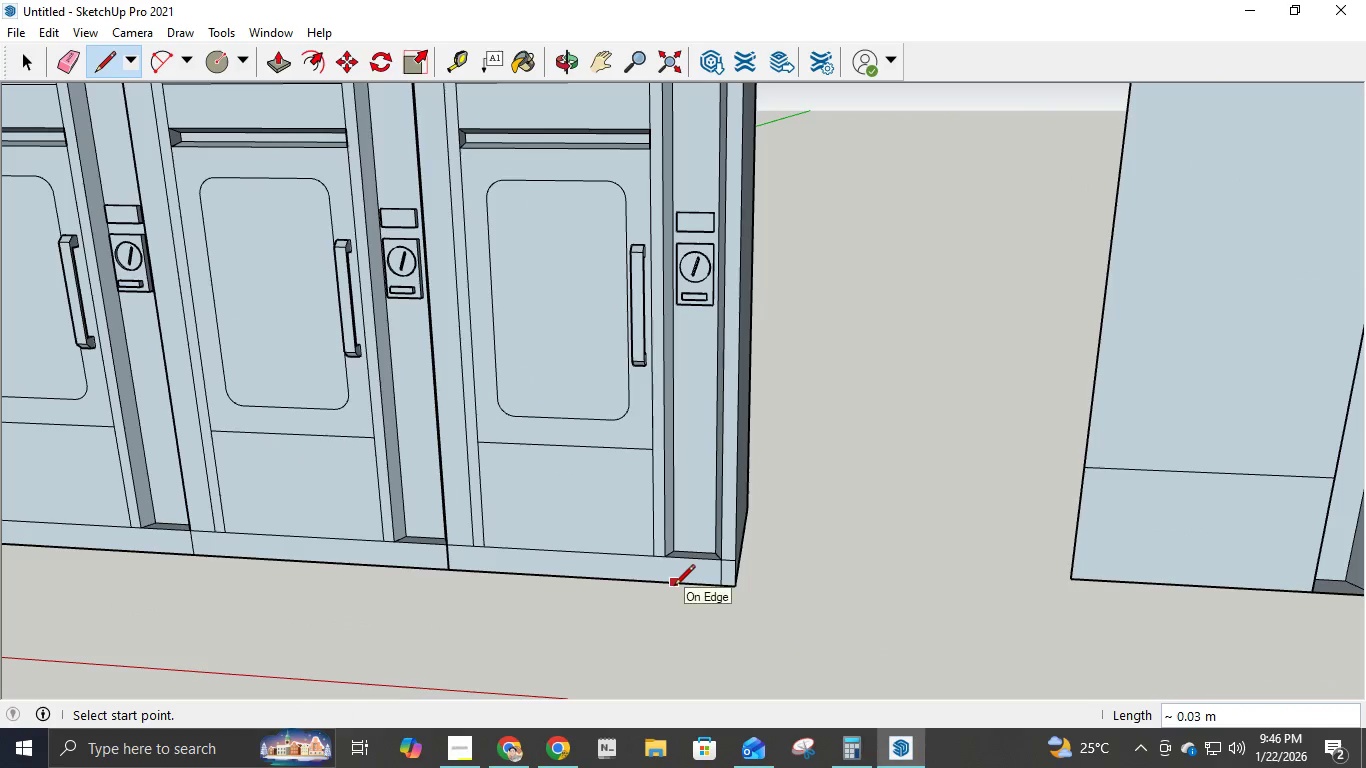 
key(E)
 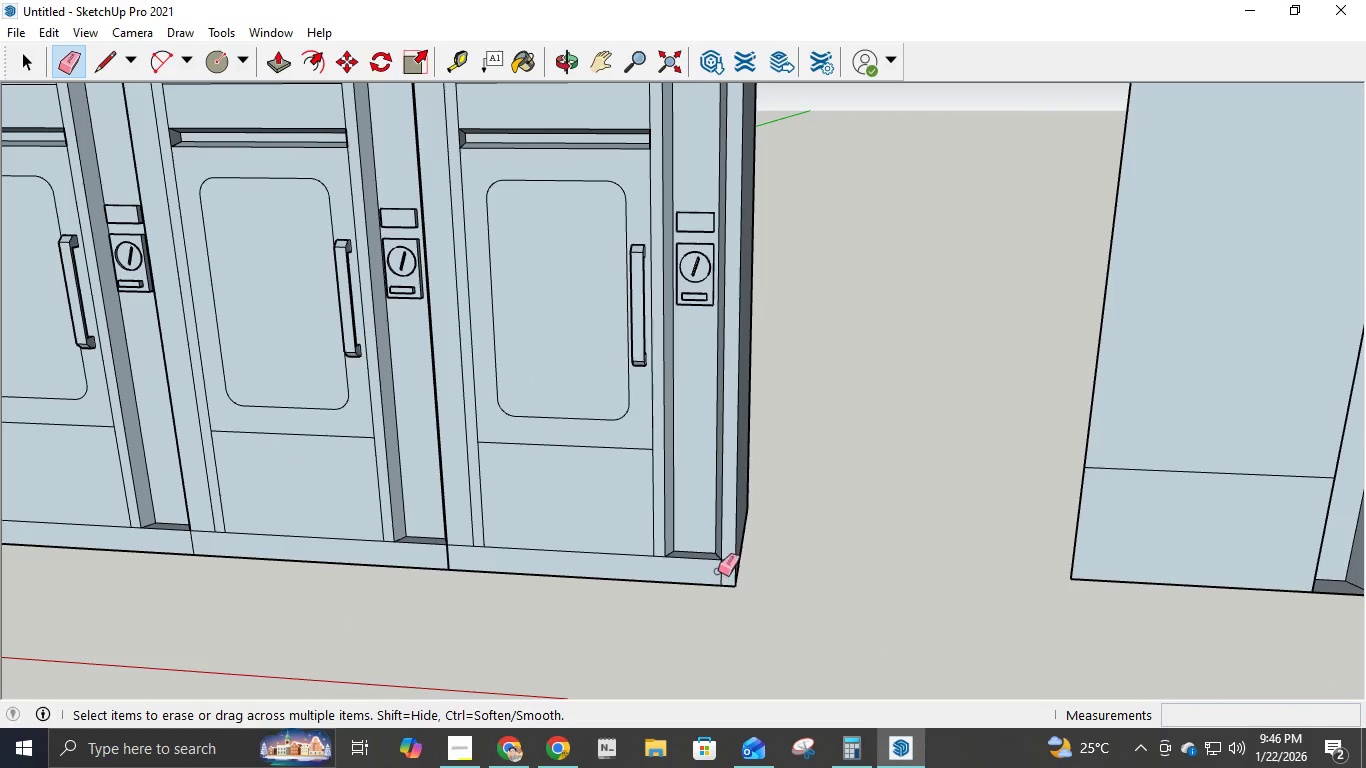 
left_click([722, 572])
 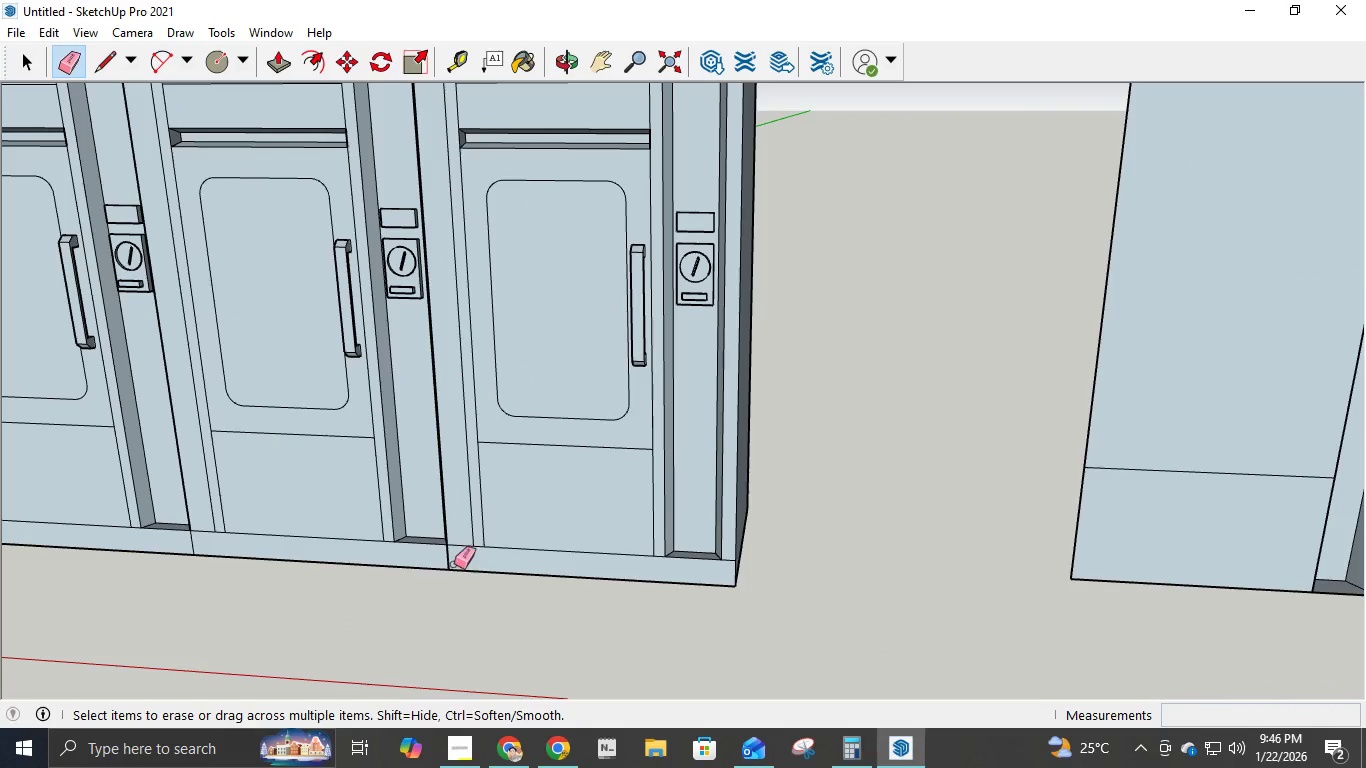 
left_click([449, 559])
 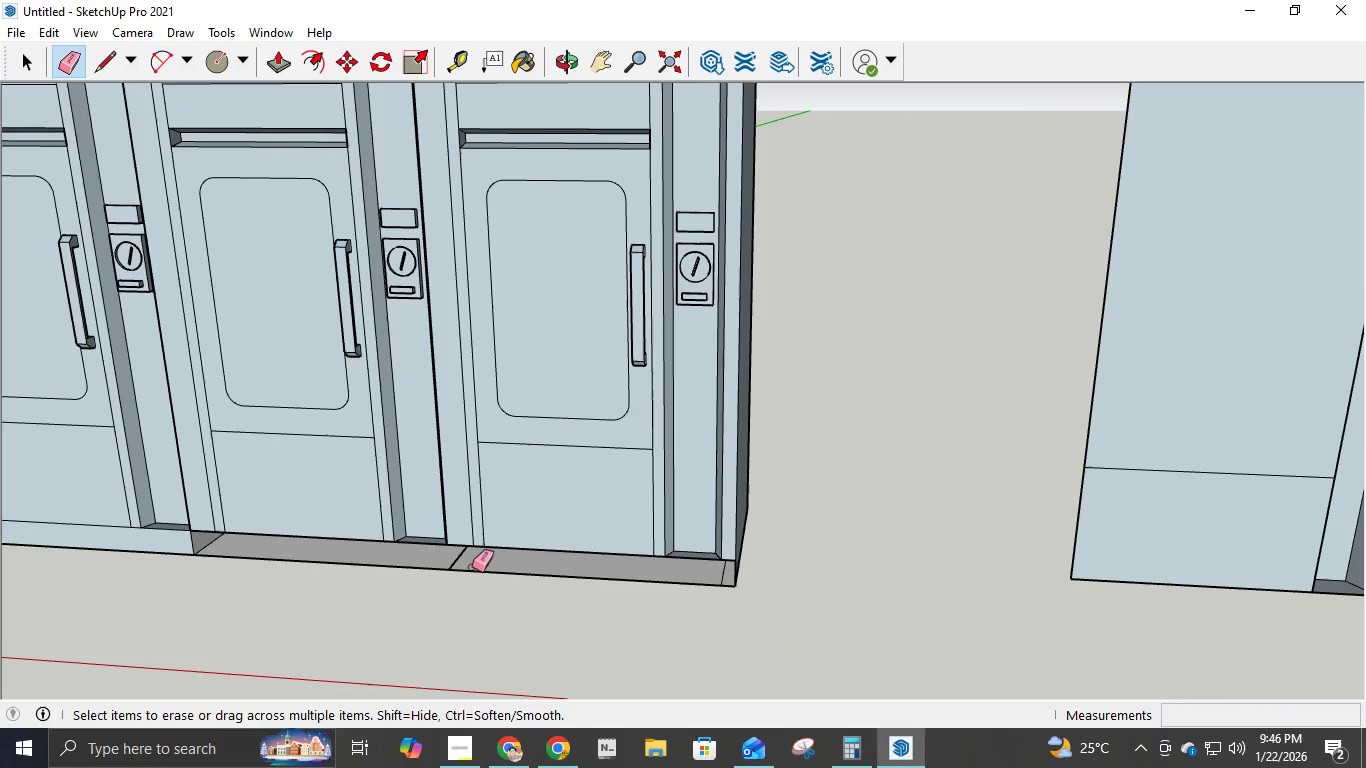 
key(Control+Z)
 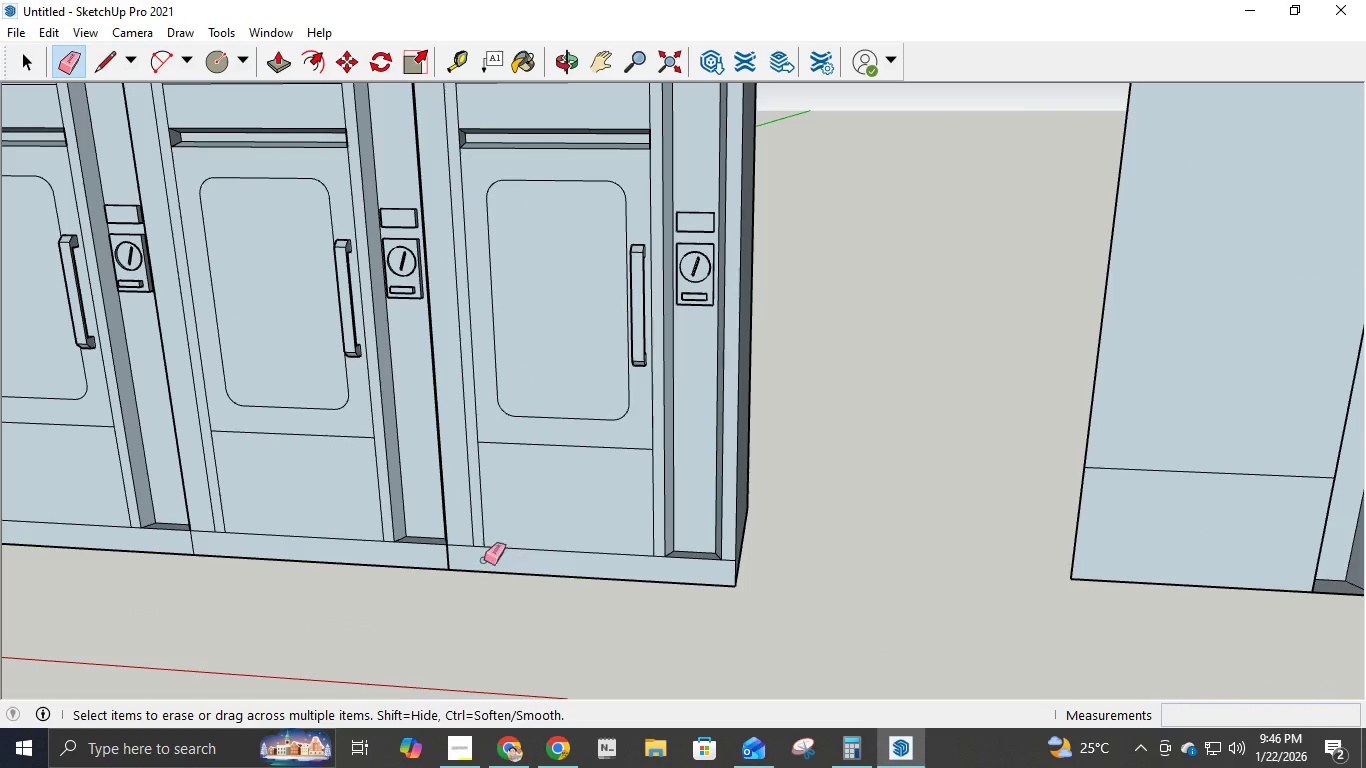 
scroll: coordinate [412, 548], scroll_direction: down, amount: 11.0
 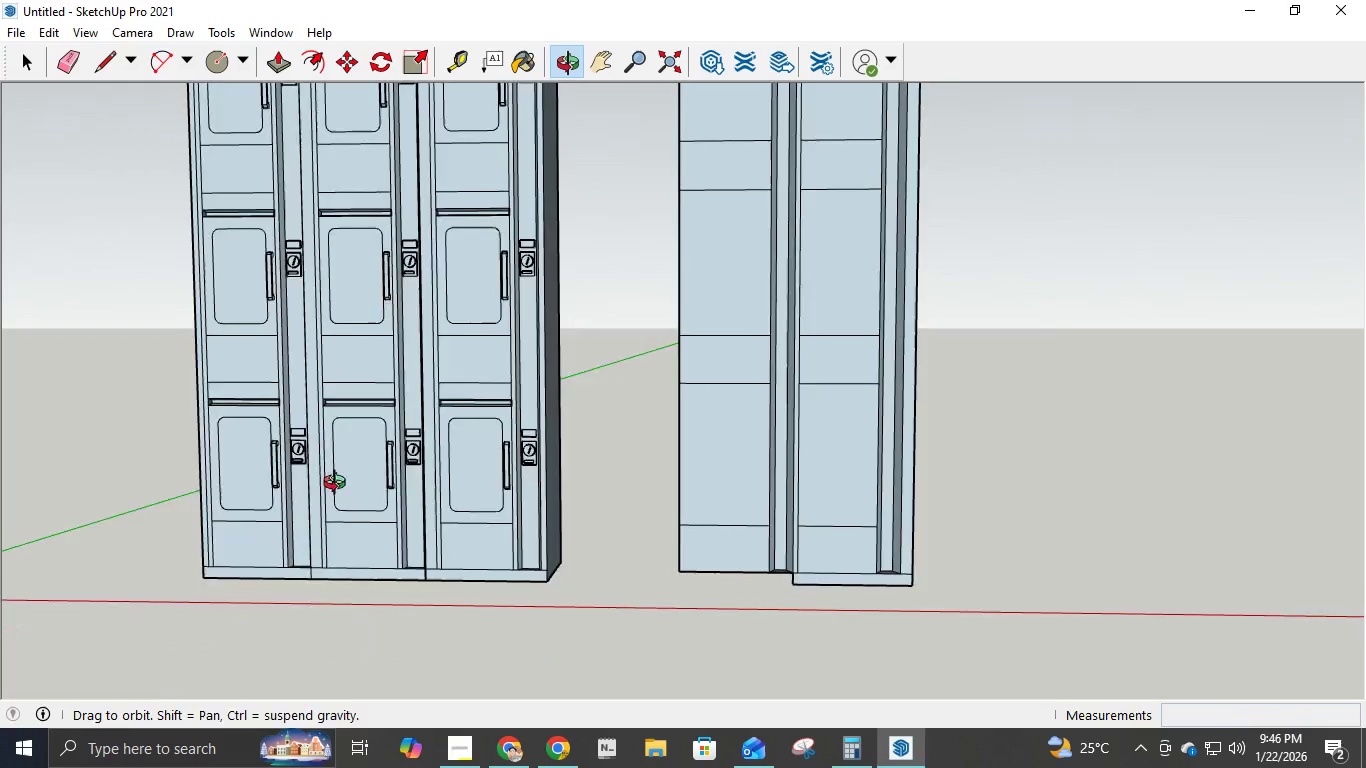 
scroll: coordinate [508, 580], scroll_direction: up, amount: 21.0
 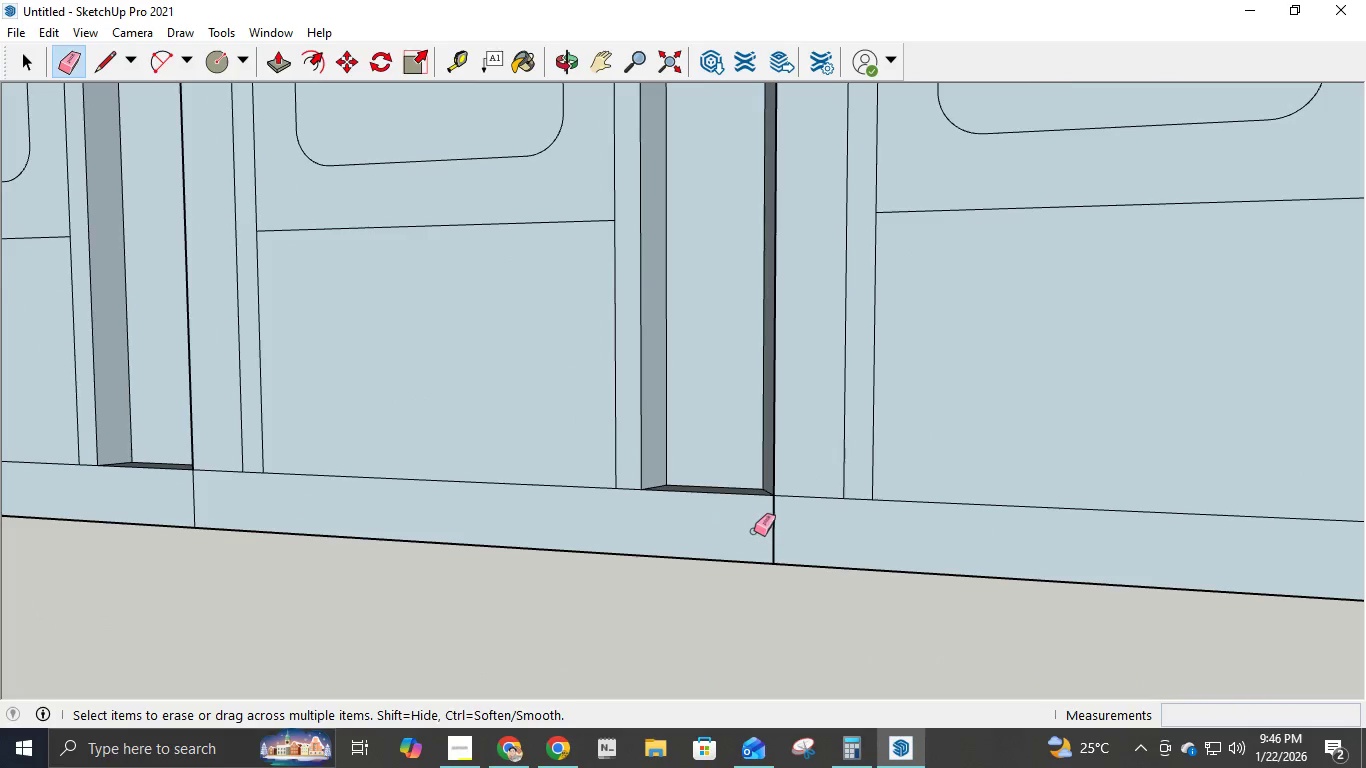 
double_click([771, 529])
 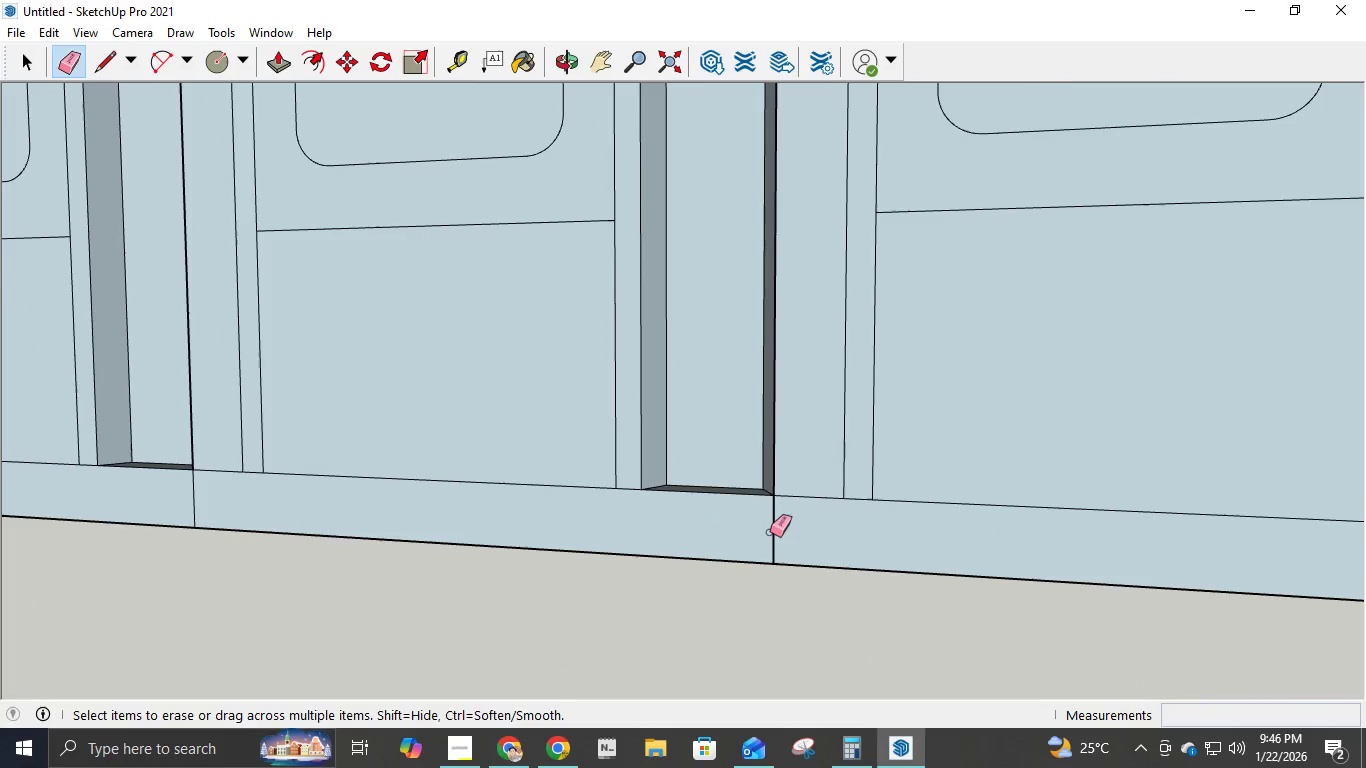 
triple_click([772, 534])
 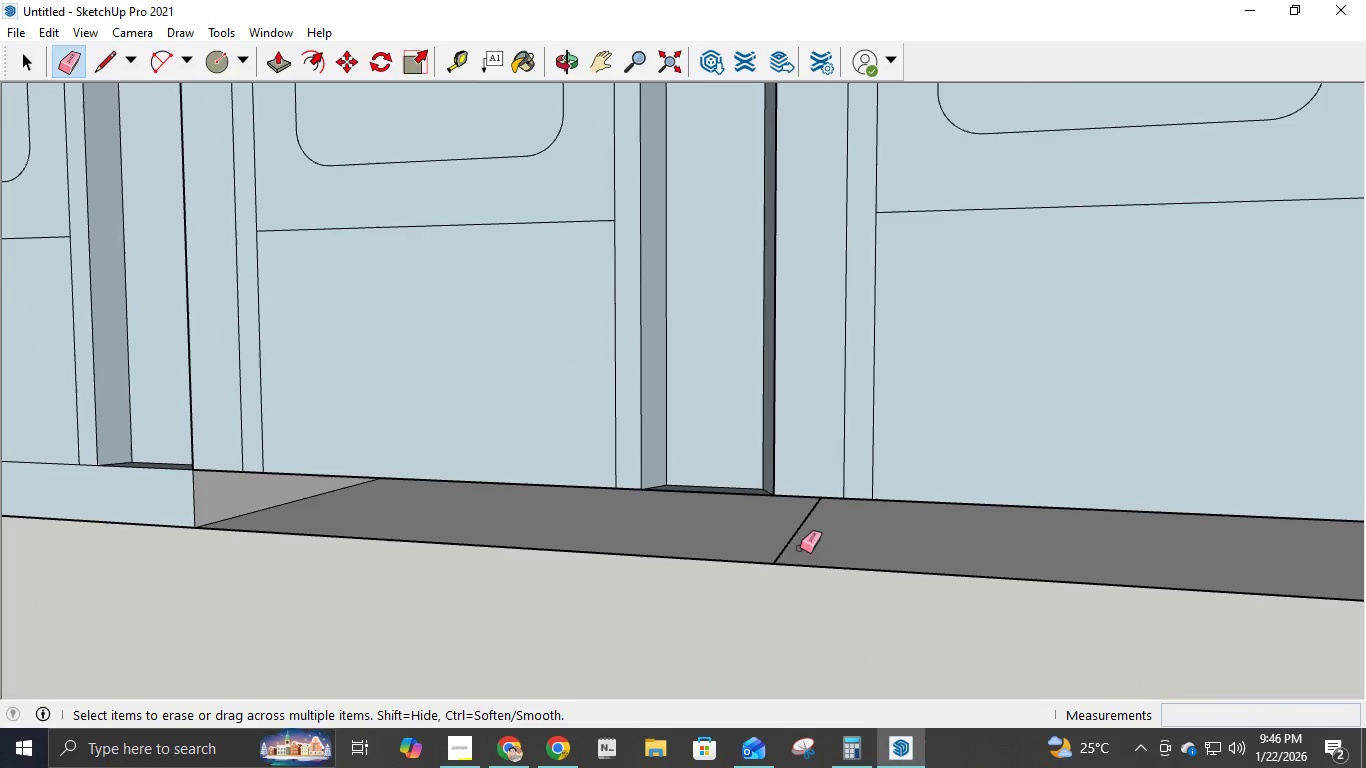 
left_click([790, 543])
 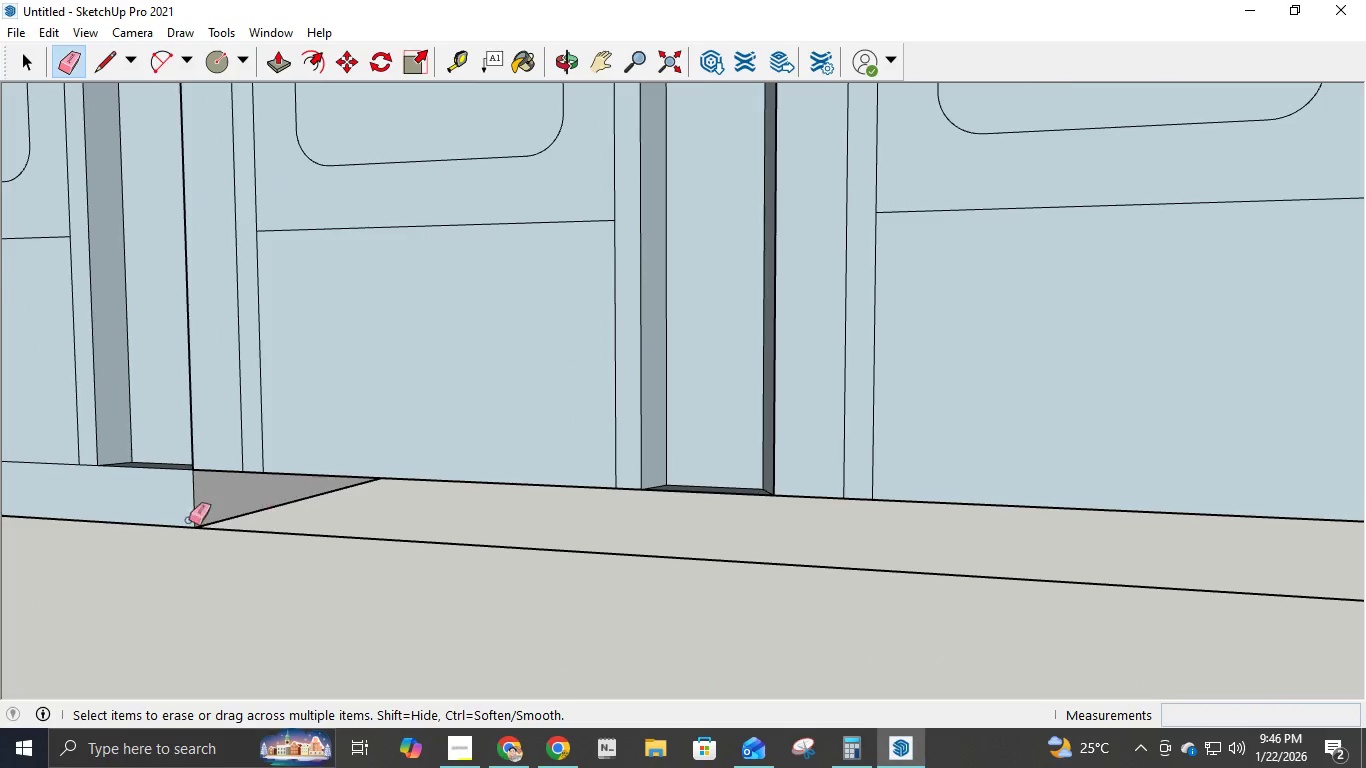 
left_click([189, 508])
 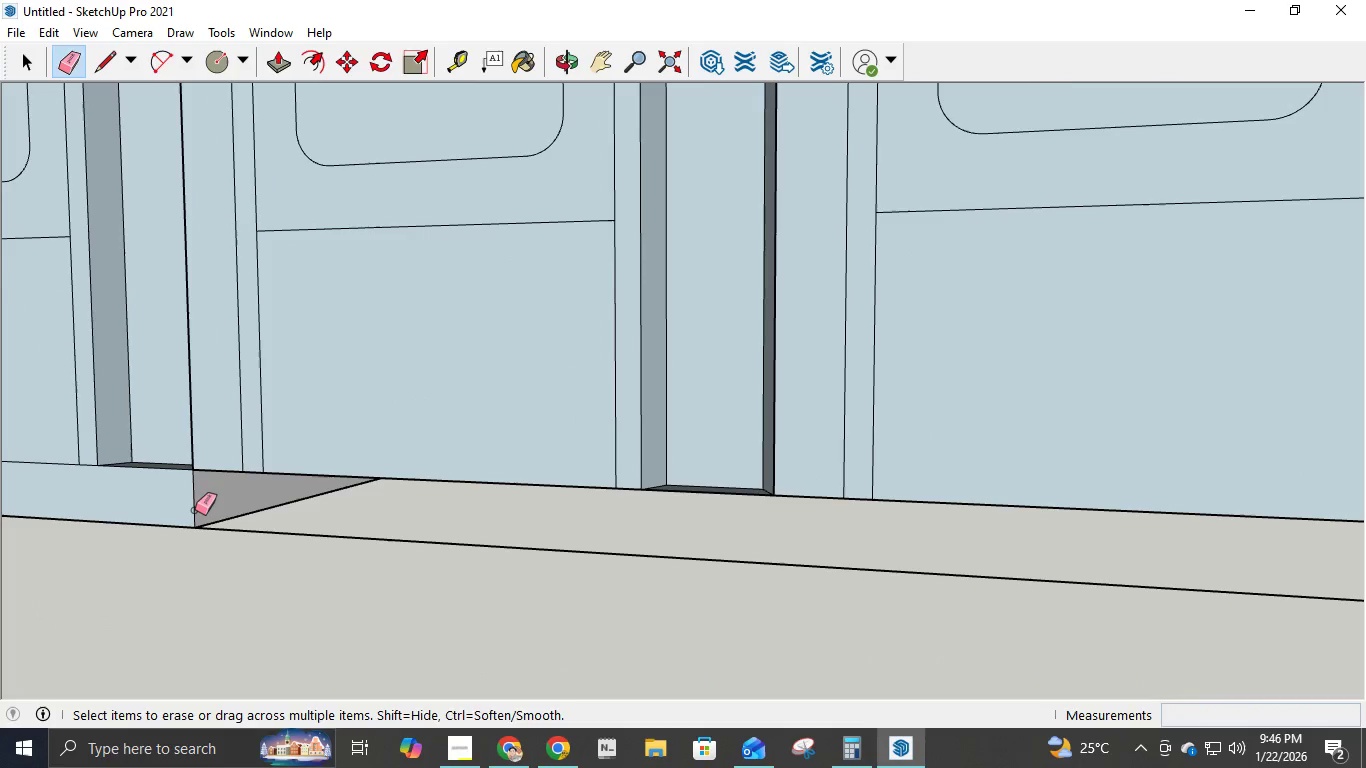 
left_click([195, 510])
 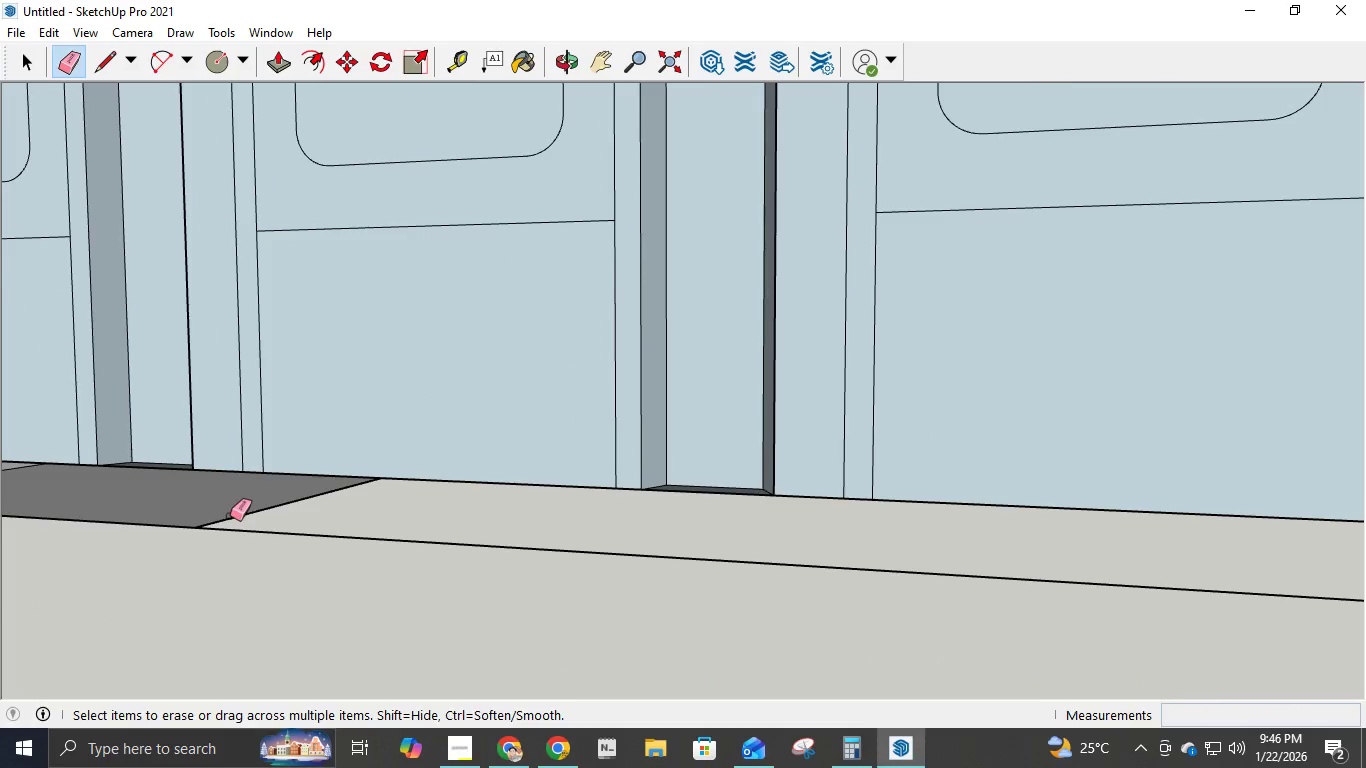 
double_click([233, 518])
 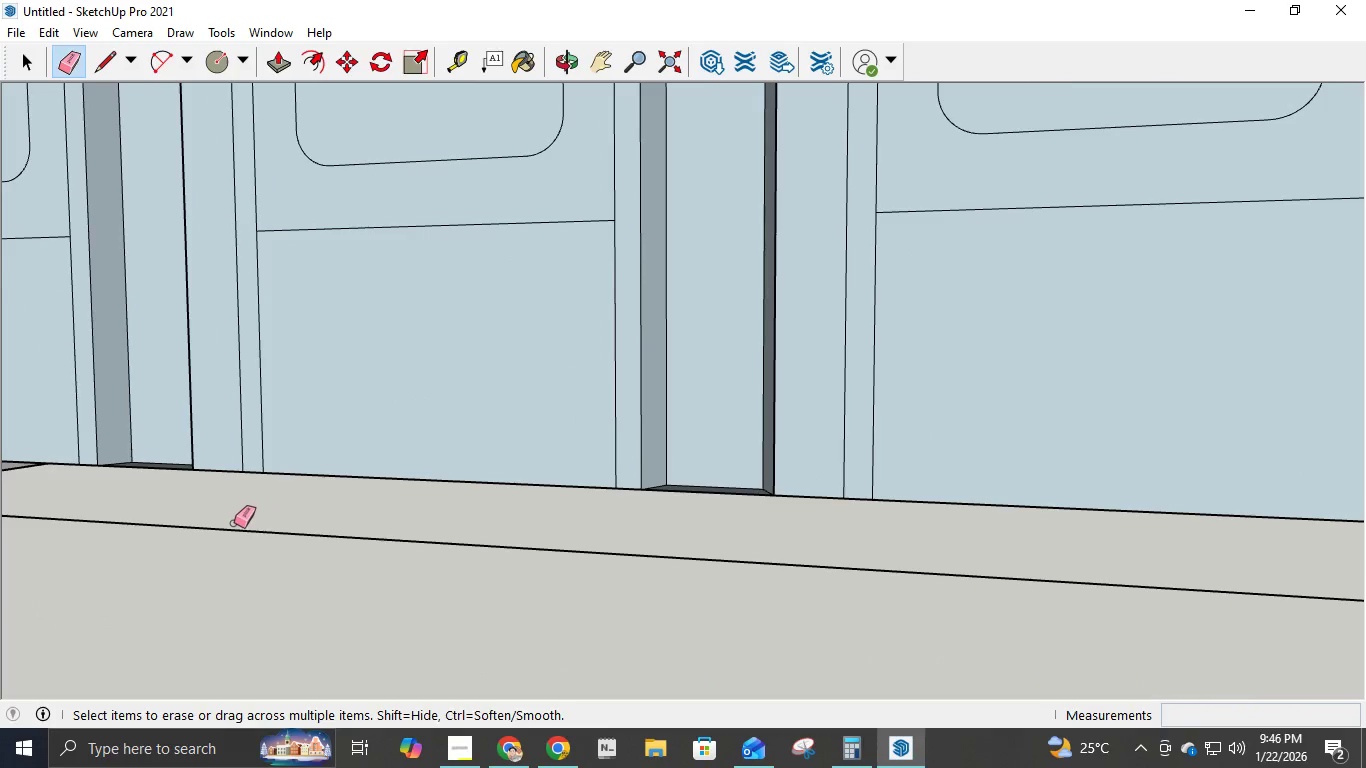 
scroll: coordinate [315, 551], scroll_direction: down, amount: 13.0
 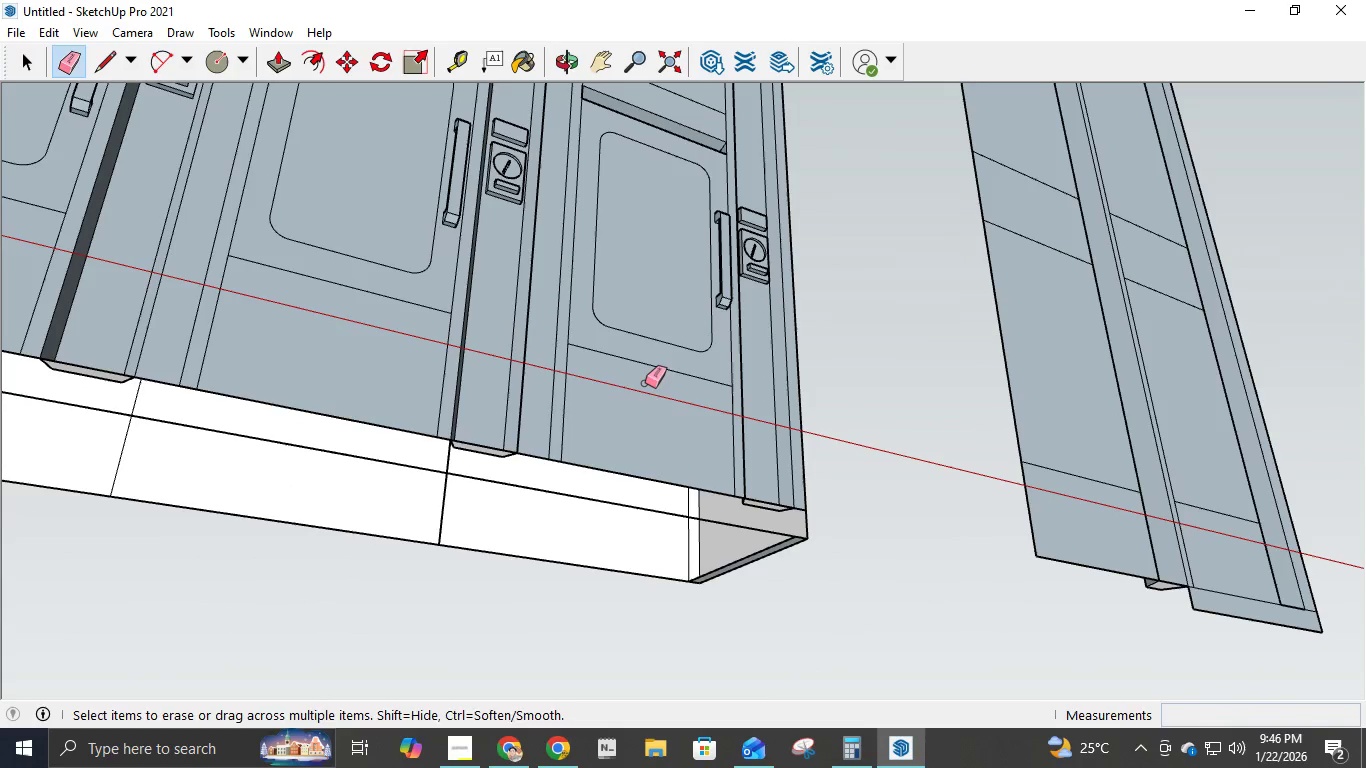 
key(L)
 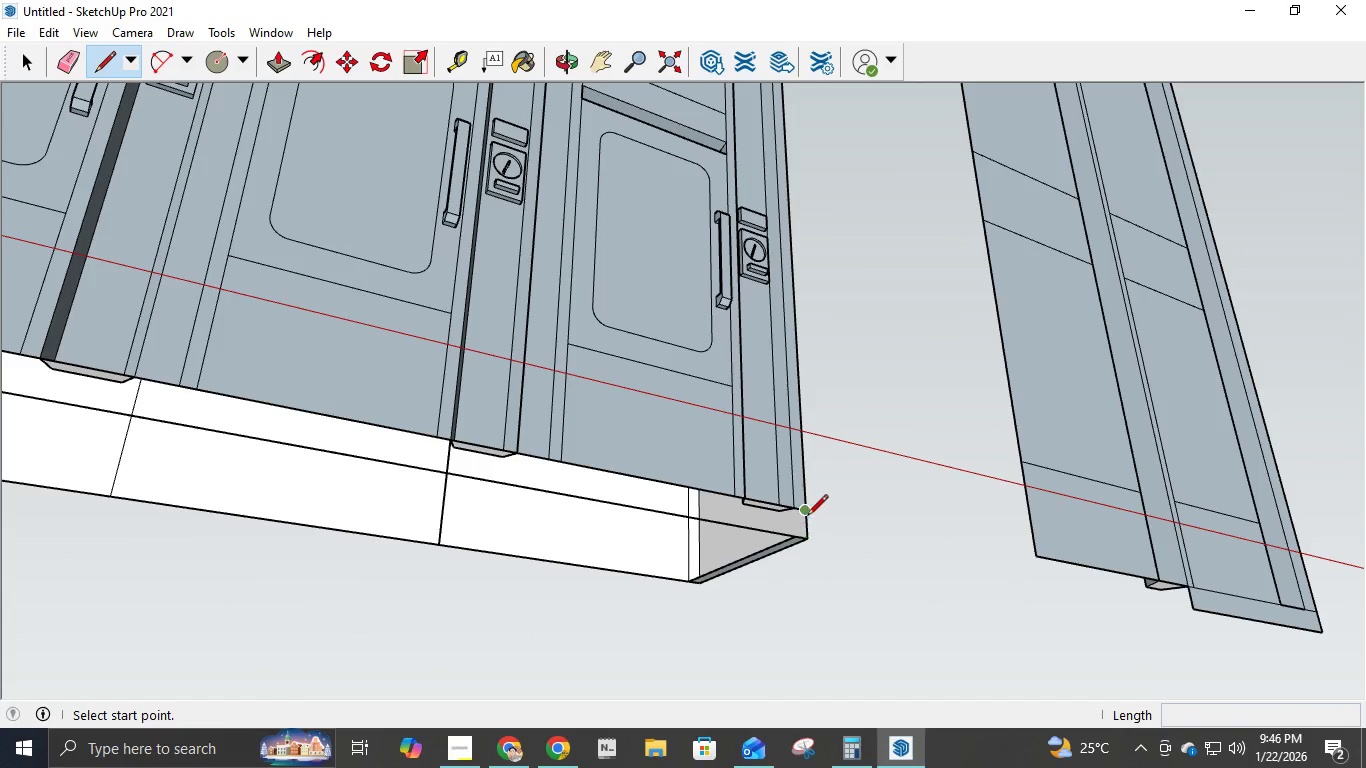 
left_click([806, 515])
 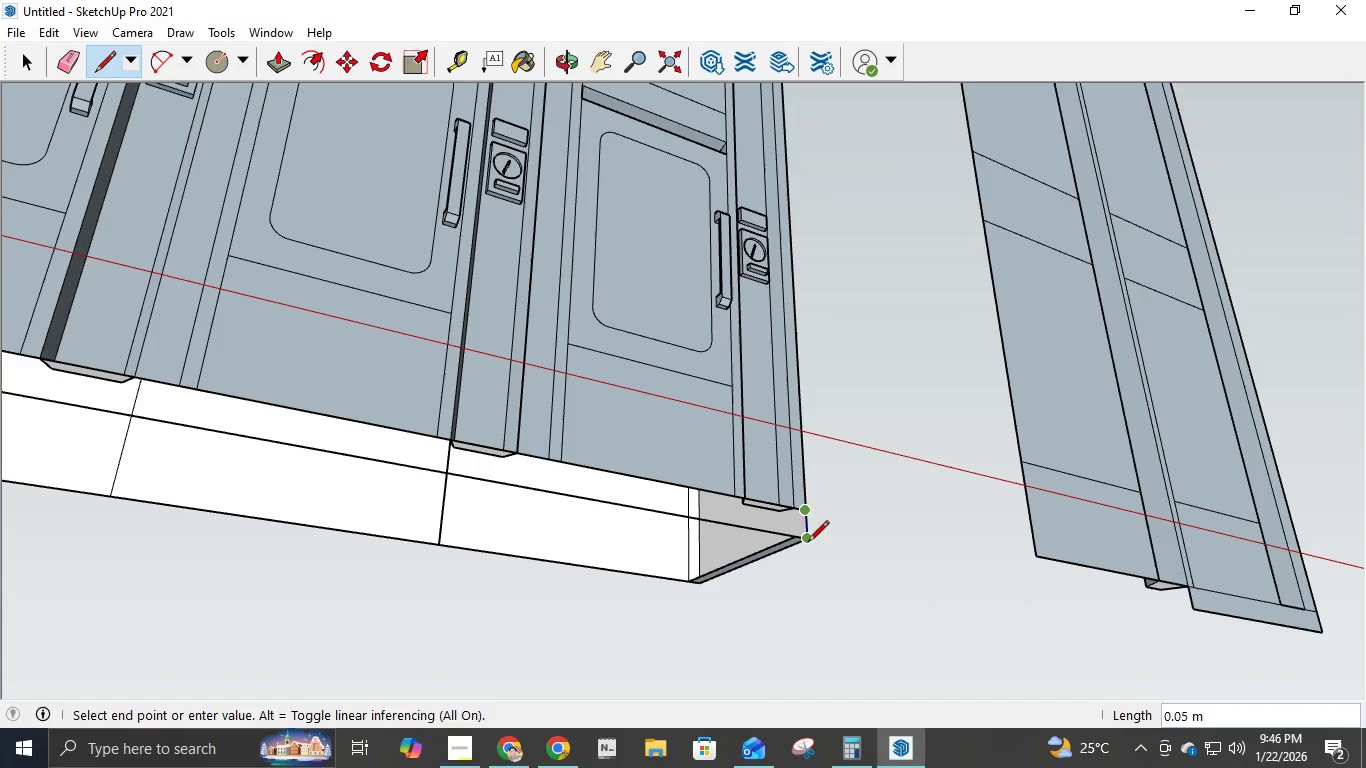 
left_click([808, 538])
 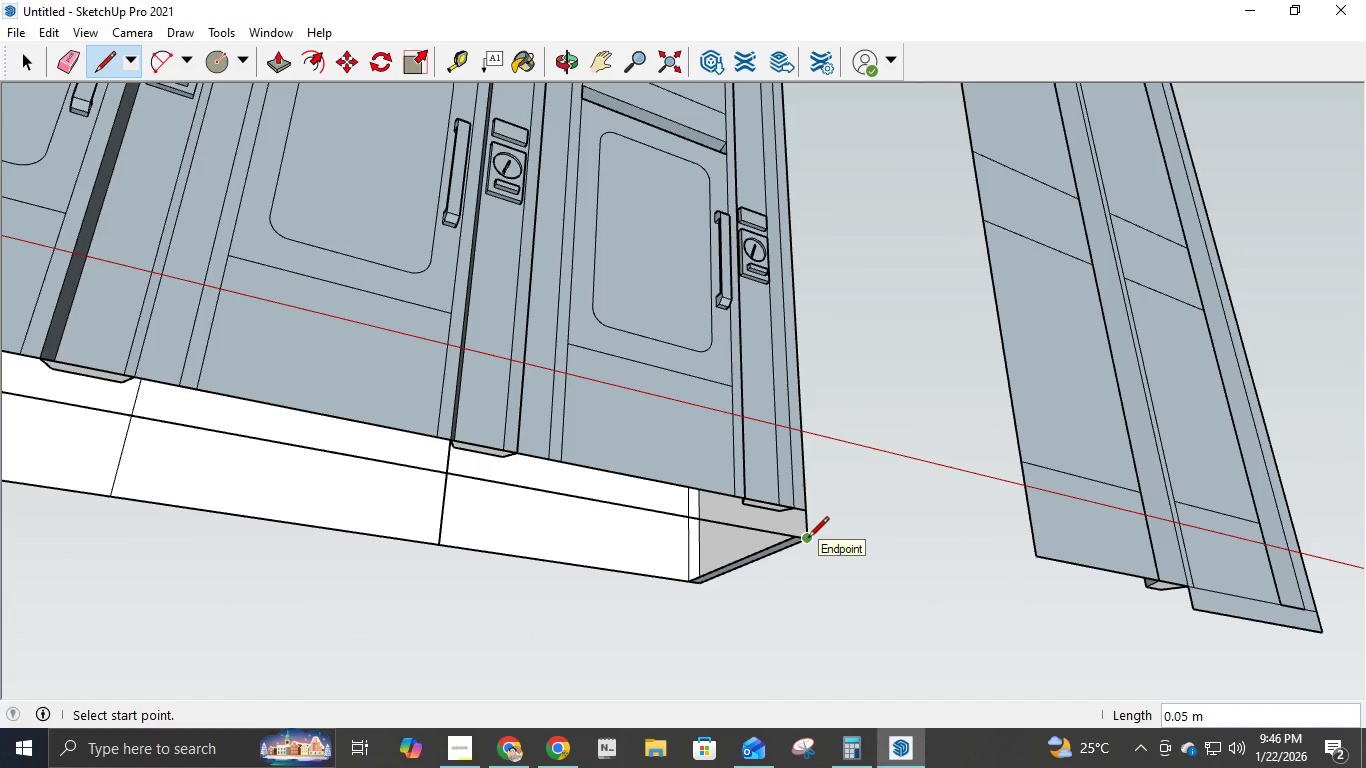 
left_click([808, 539])
 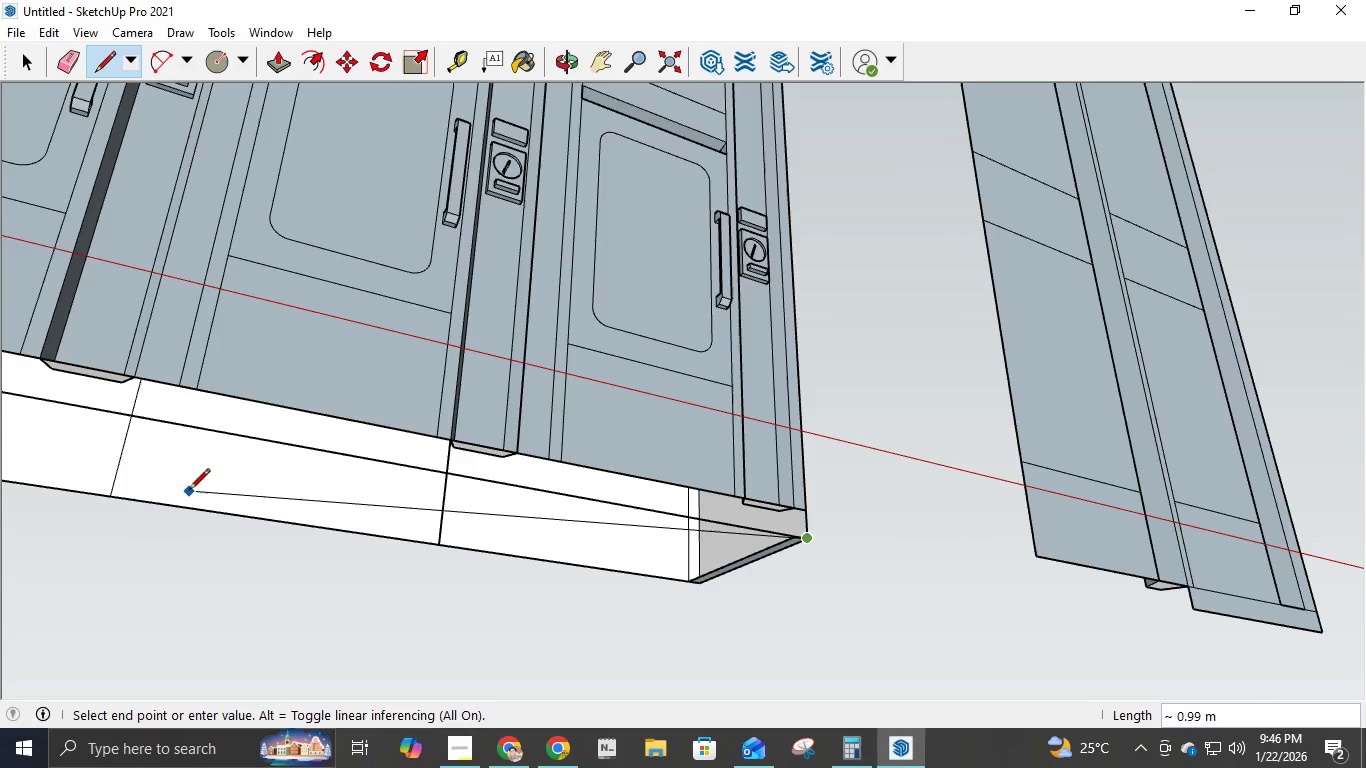 
scroll: coordinate [233, 437], scroll_direction: down, amount: 3.0
 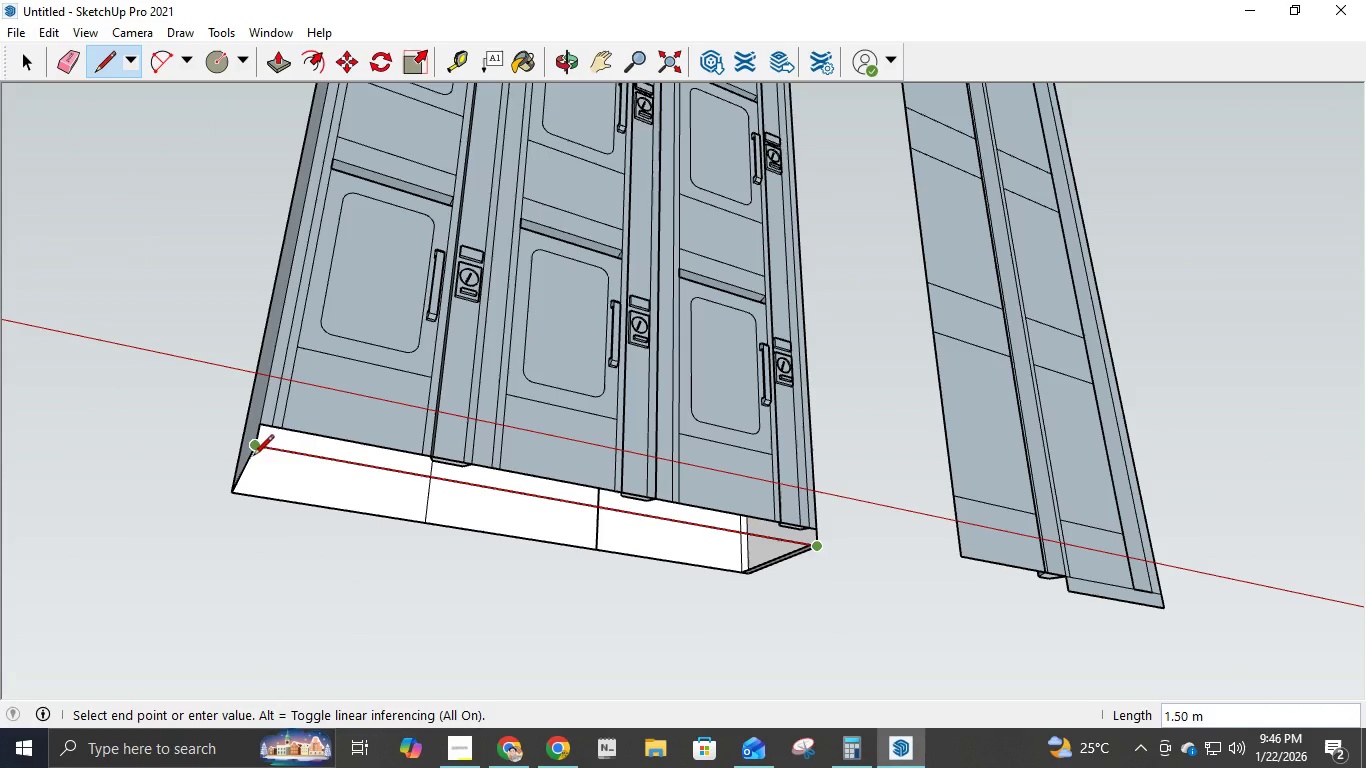 
key(Escape)
 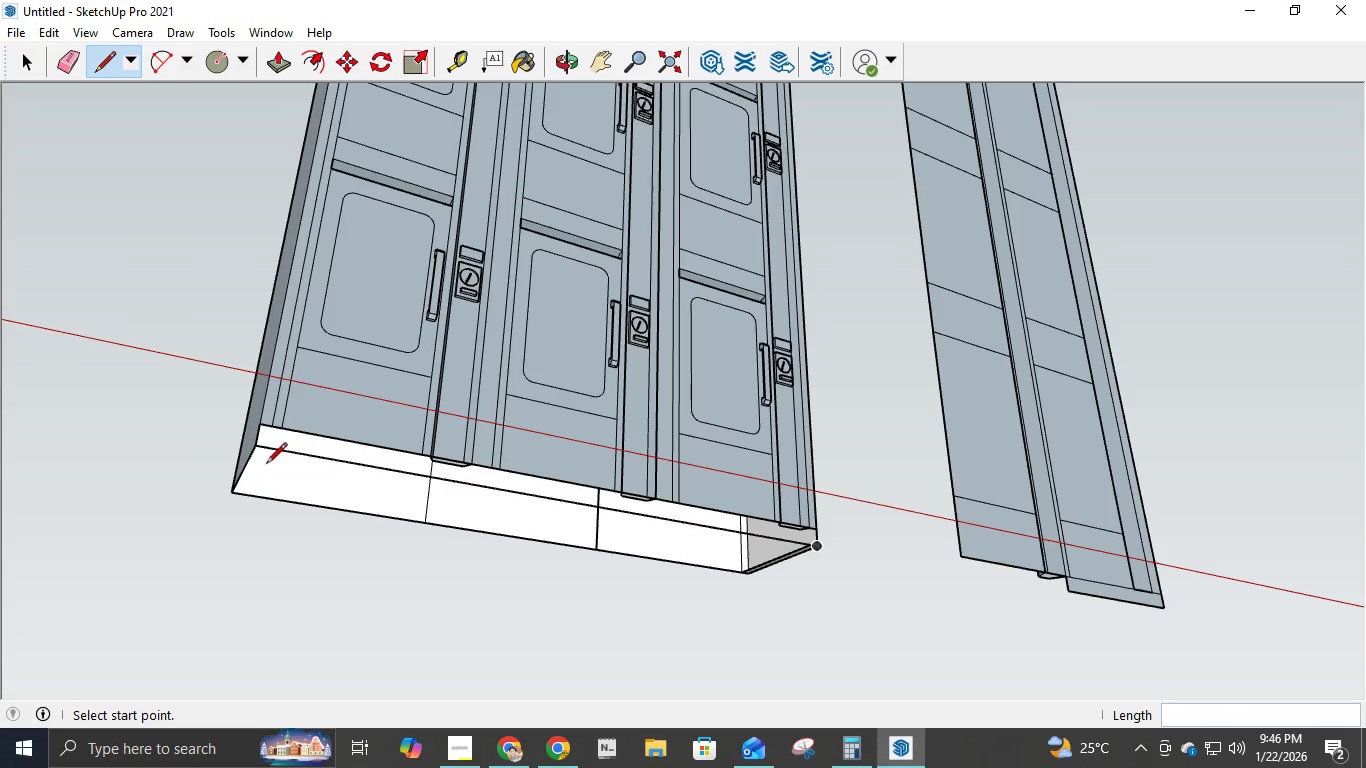 
left_click([259, 444])
 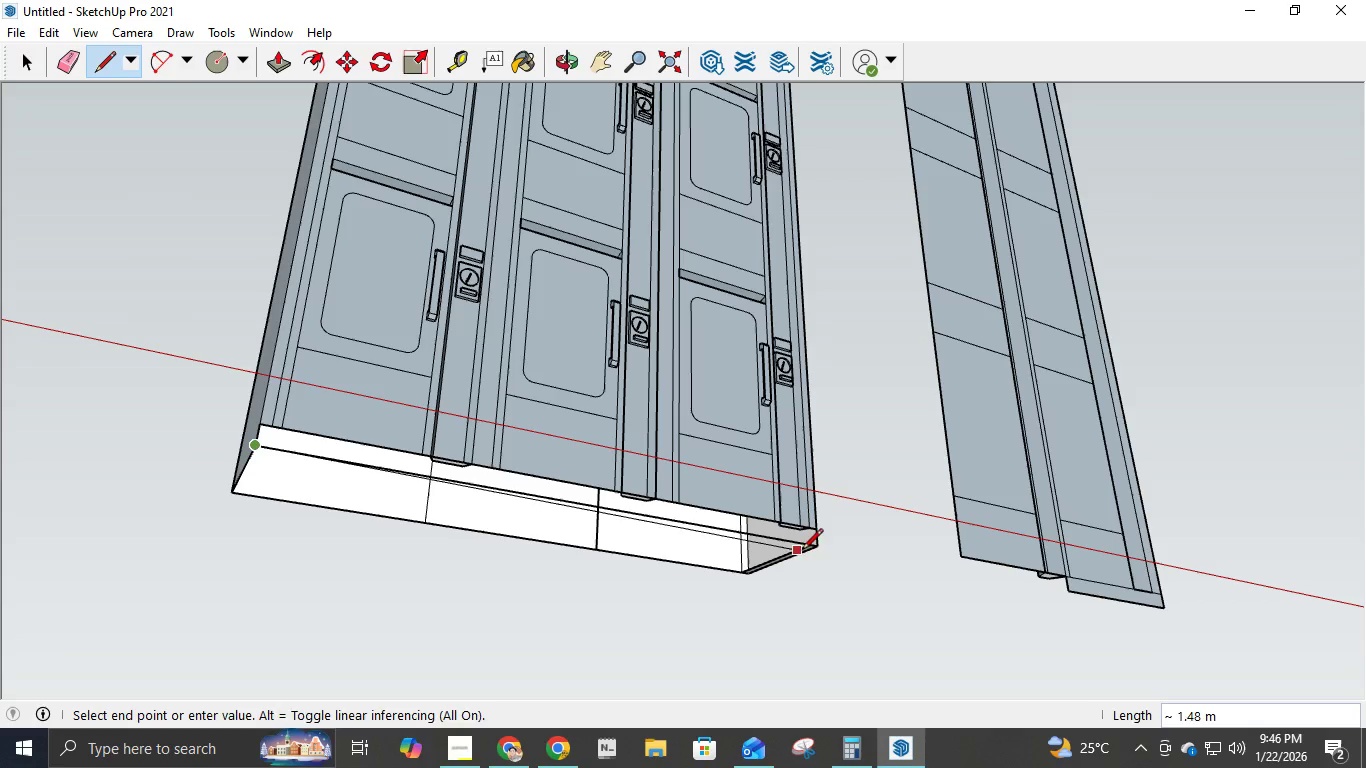 
left_click([813, 548])
 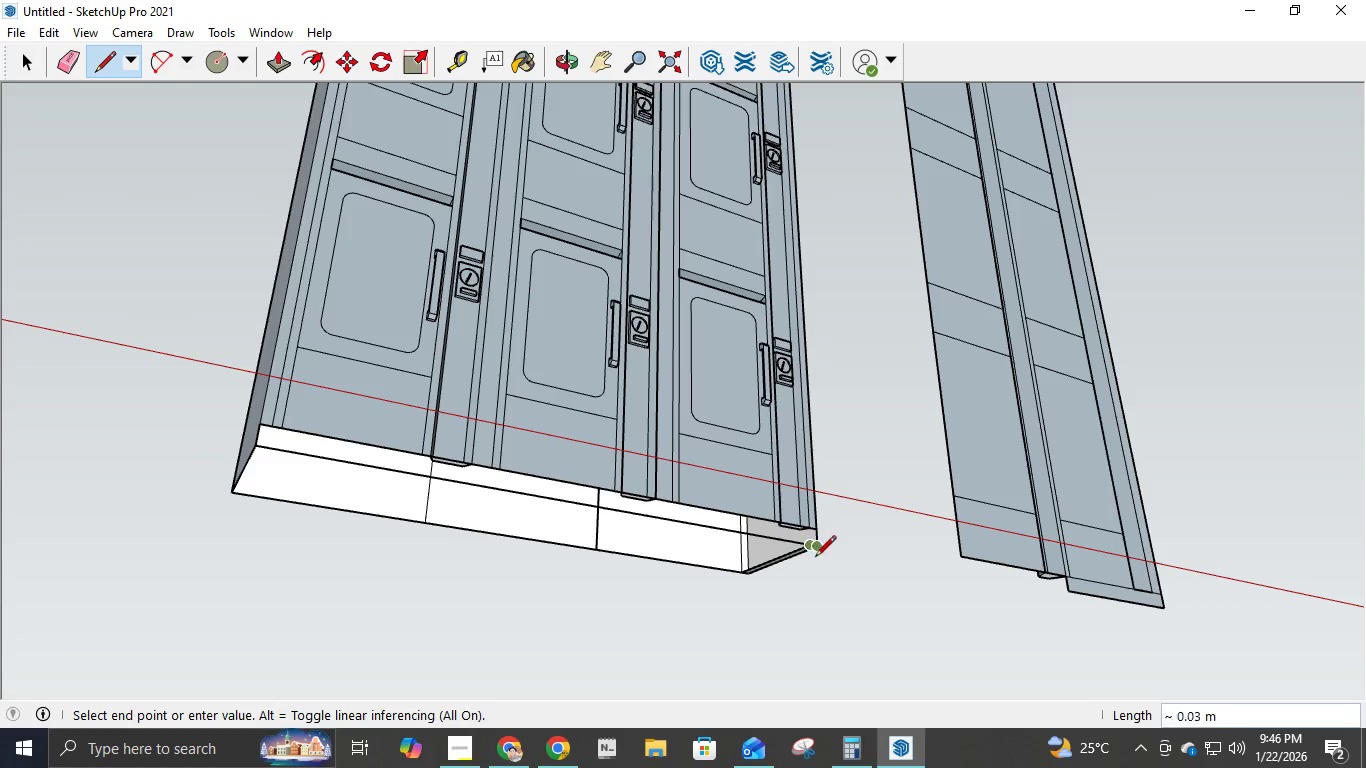 
key(Escape)
 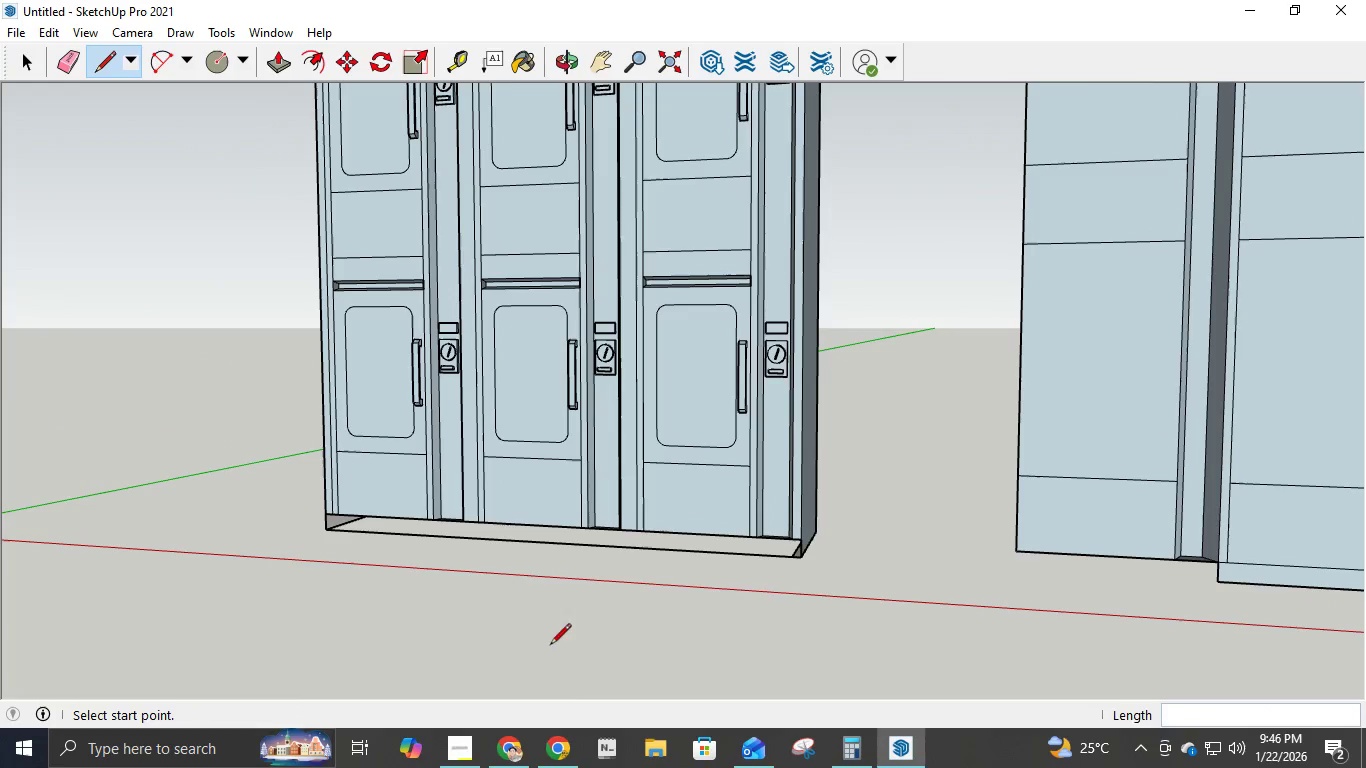 
key(Control+Z)
 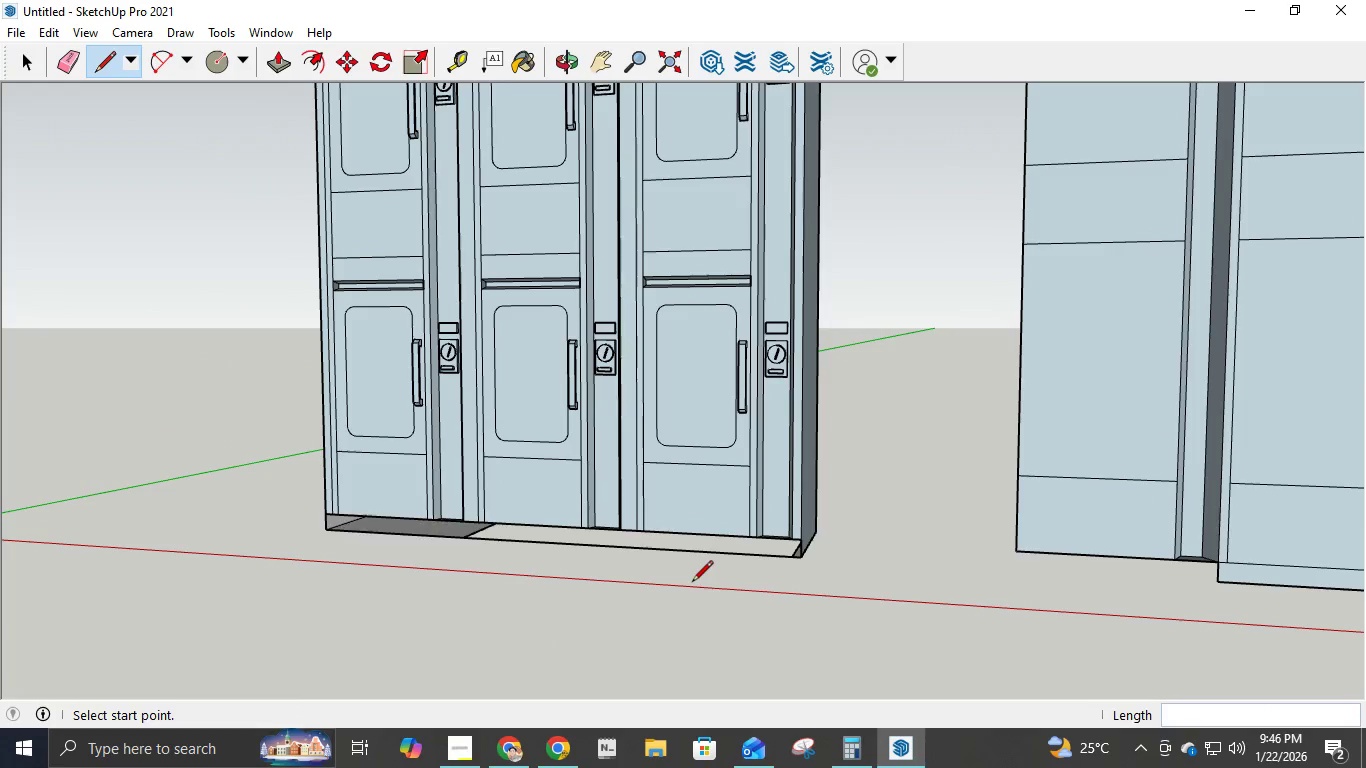 
key(Control+Z)
 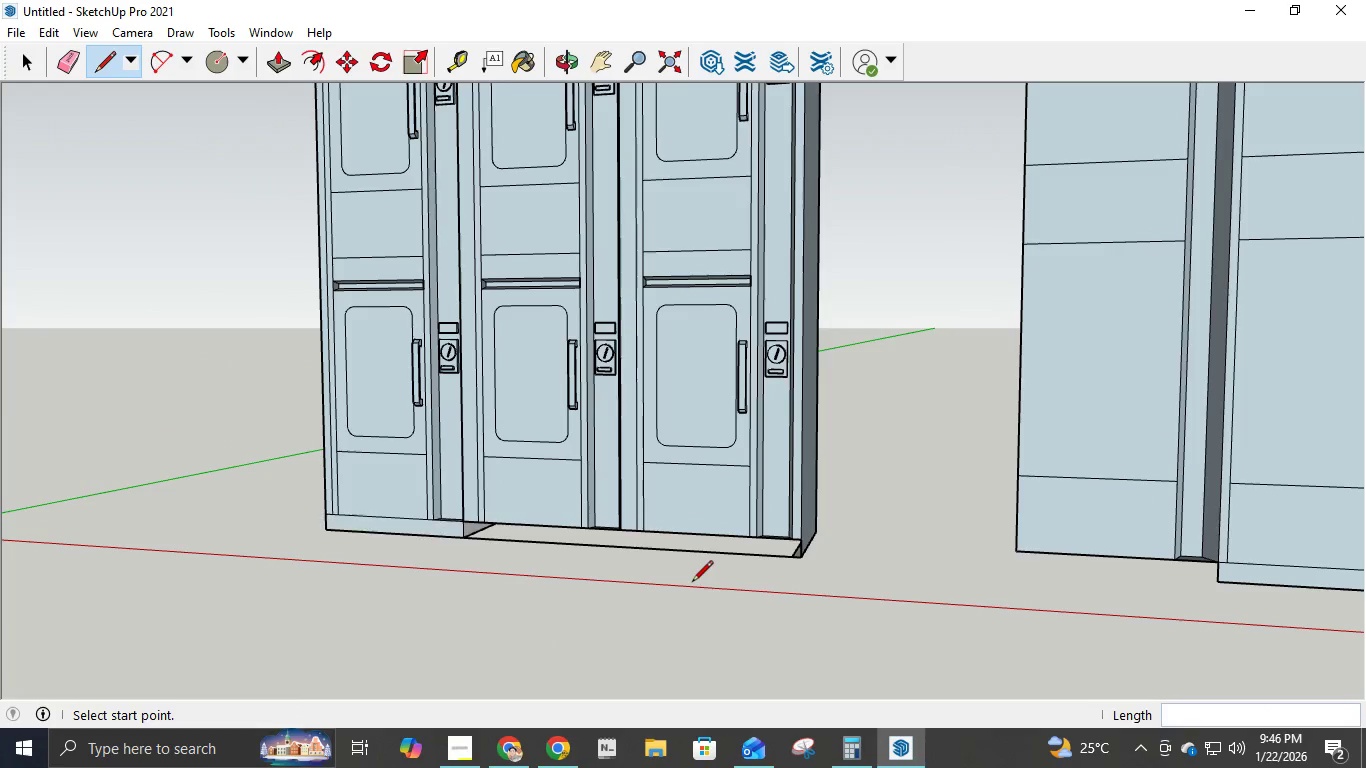 
key(Control+Z)
 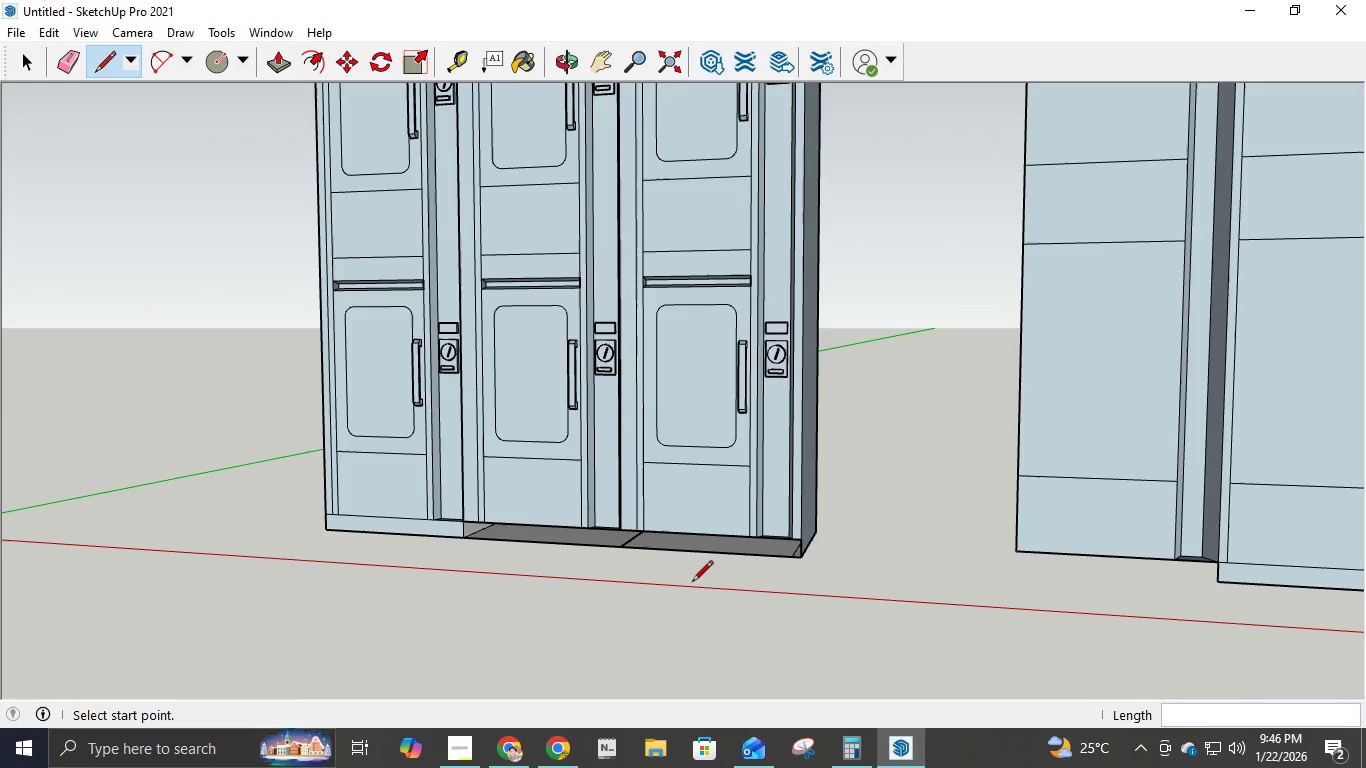 
key(Control+Z)
 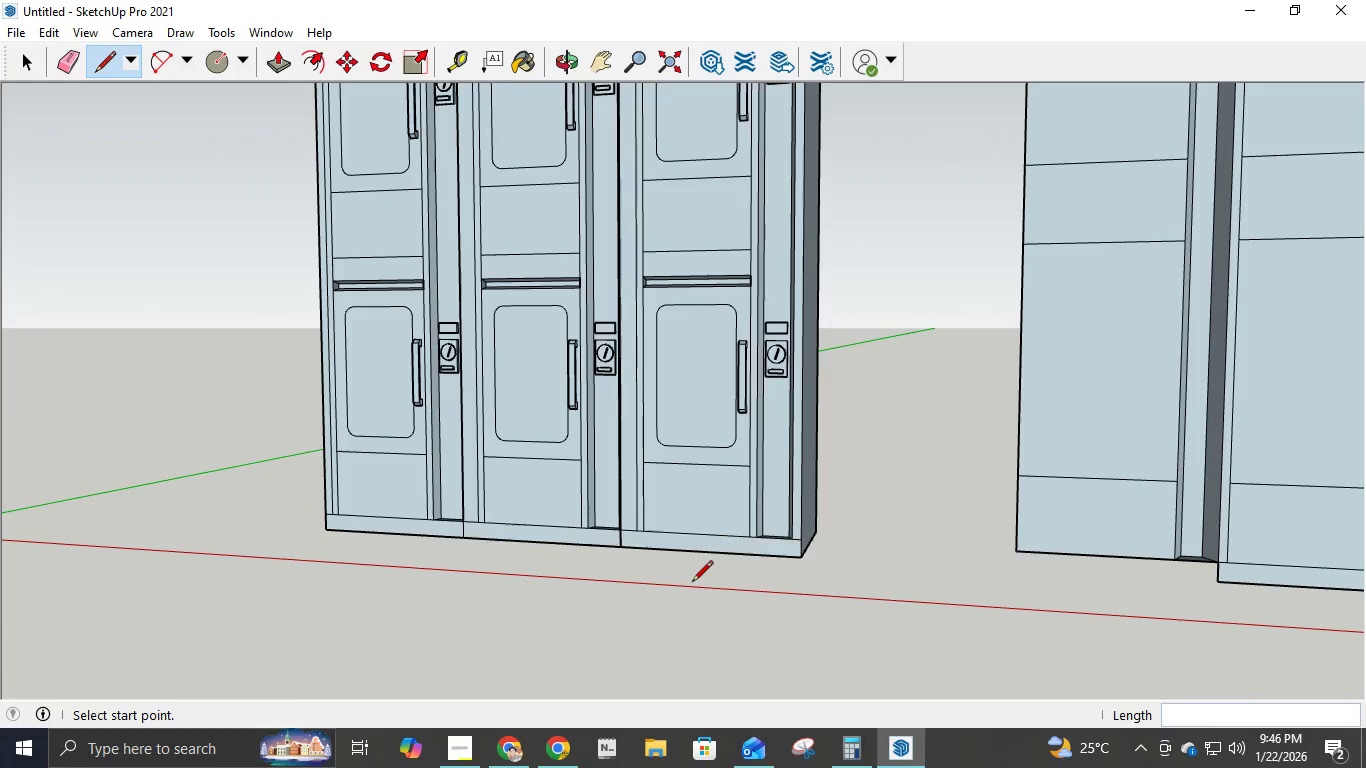 
key(Control+Z)
 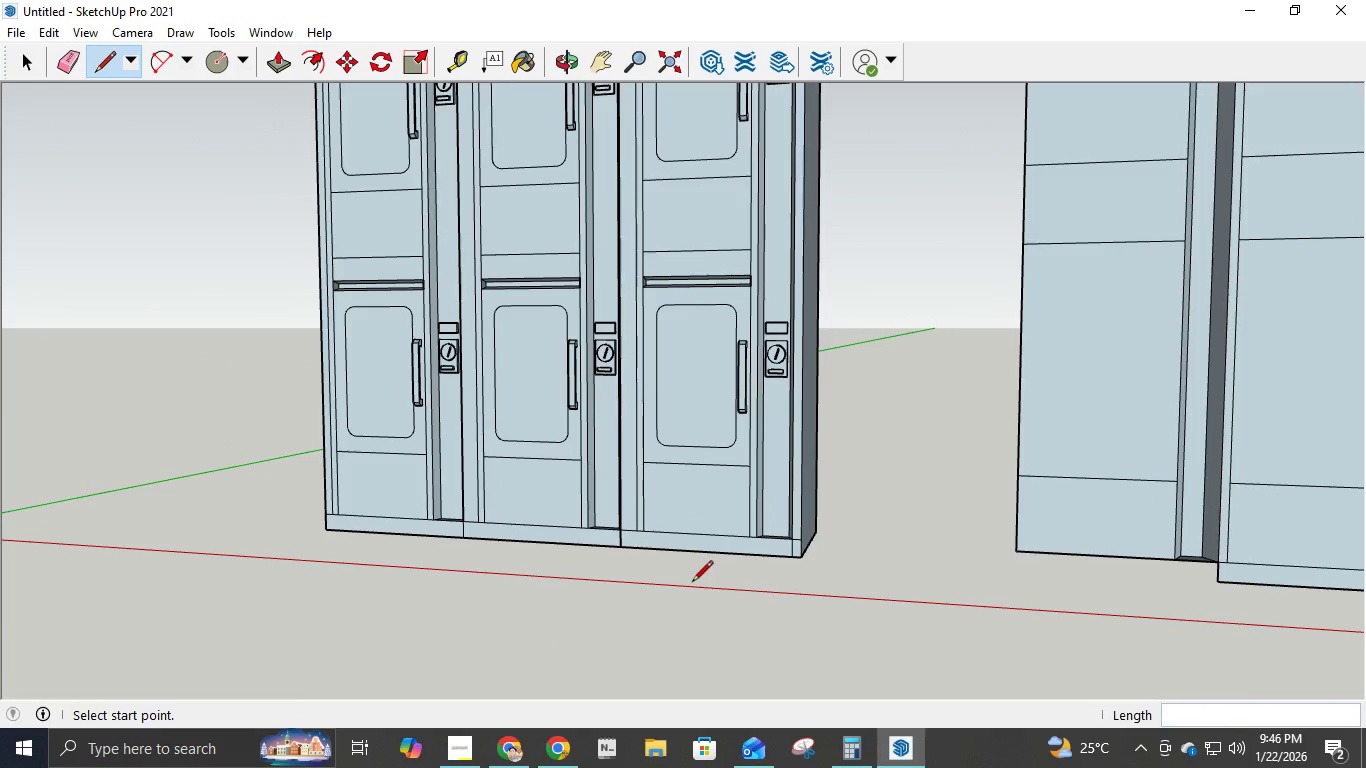 
key(Control+Z)
 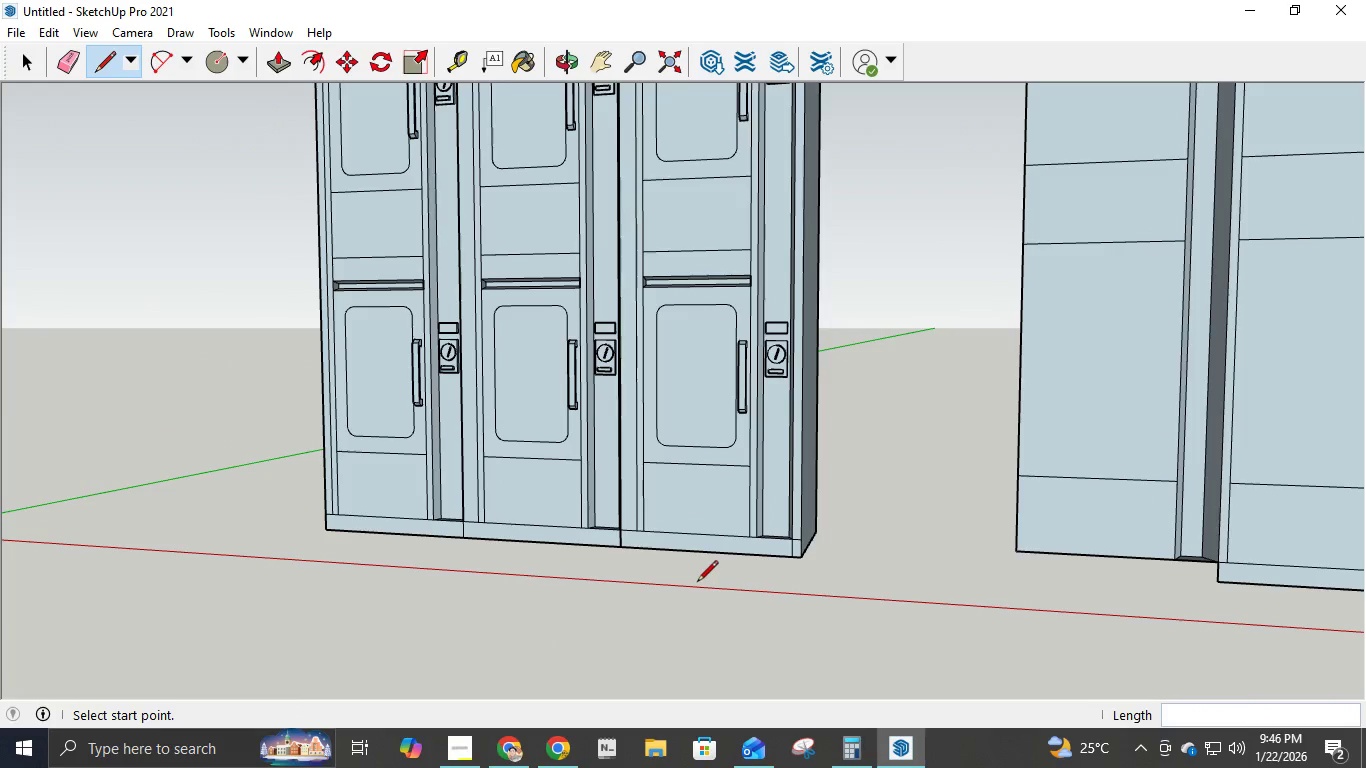 
scroll: coordinate [703, 516], scroll_direction: up, amount: 5.0
 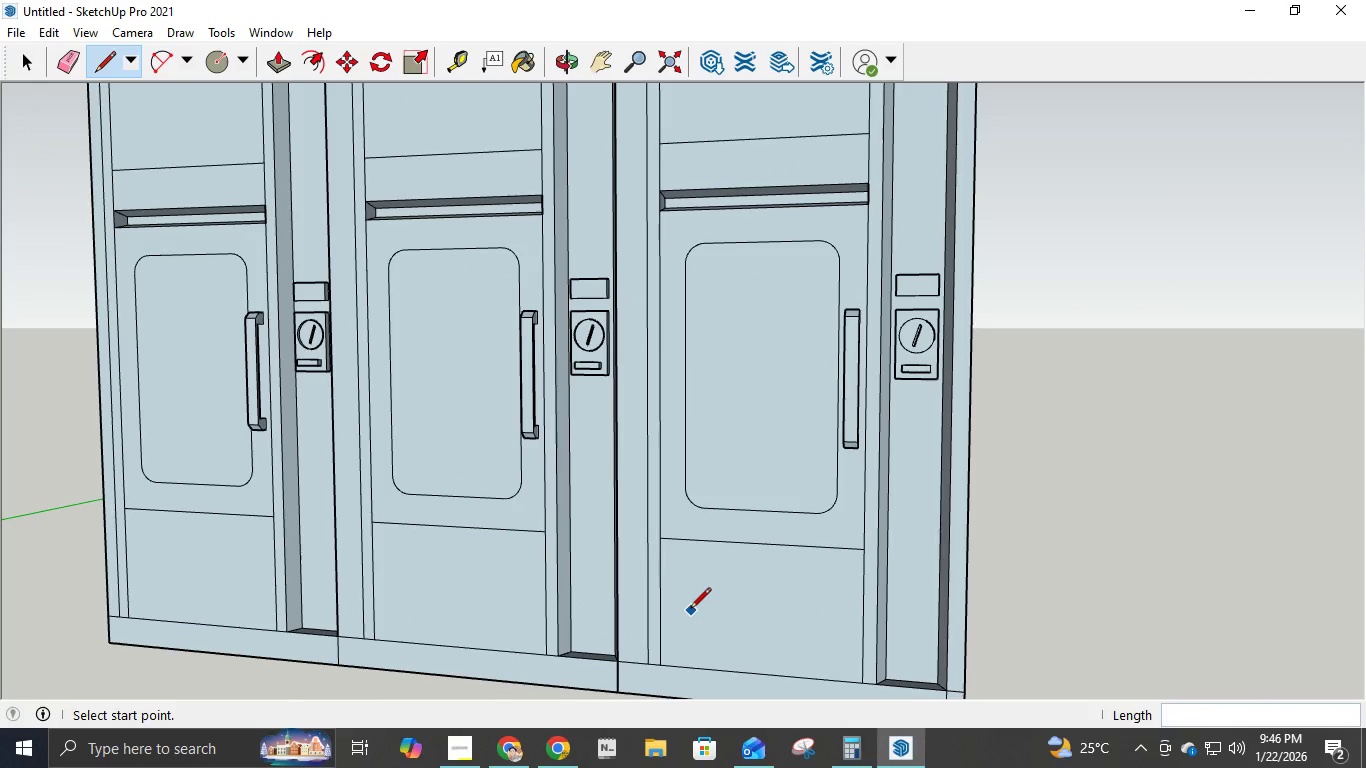 
scroll: coordinate [691, 603], scroll_direction: down, amount: 17.0
 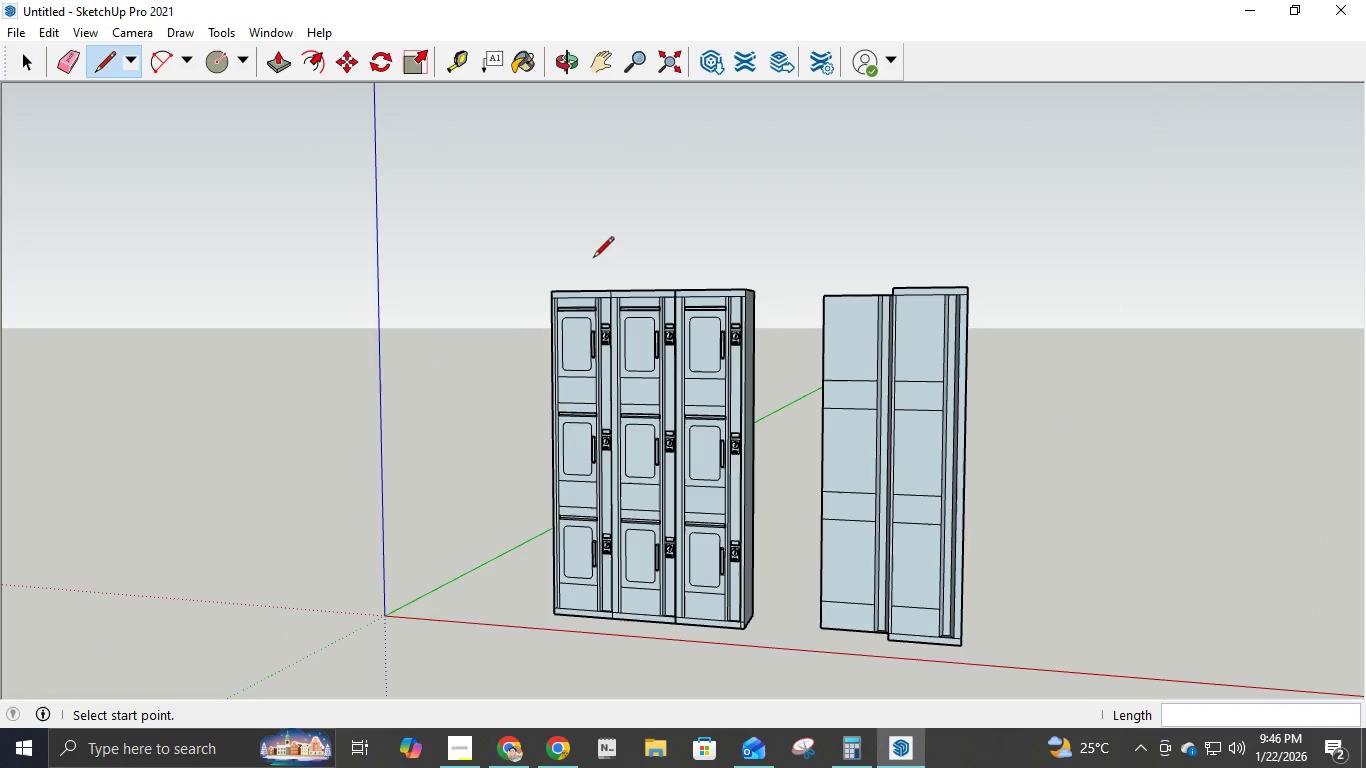 
scroll: coordinate [853, 331], scroll_direction: up, amount: 13.0
 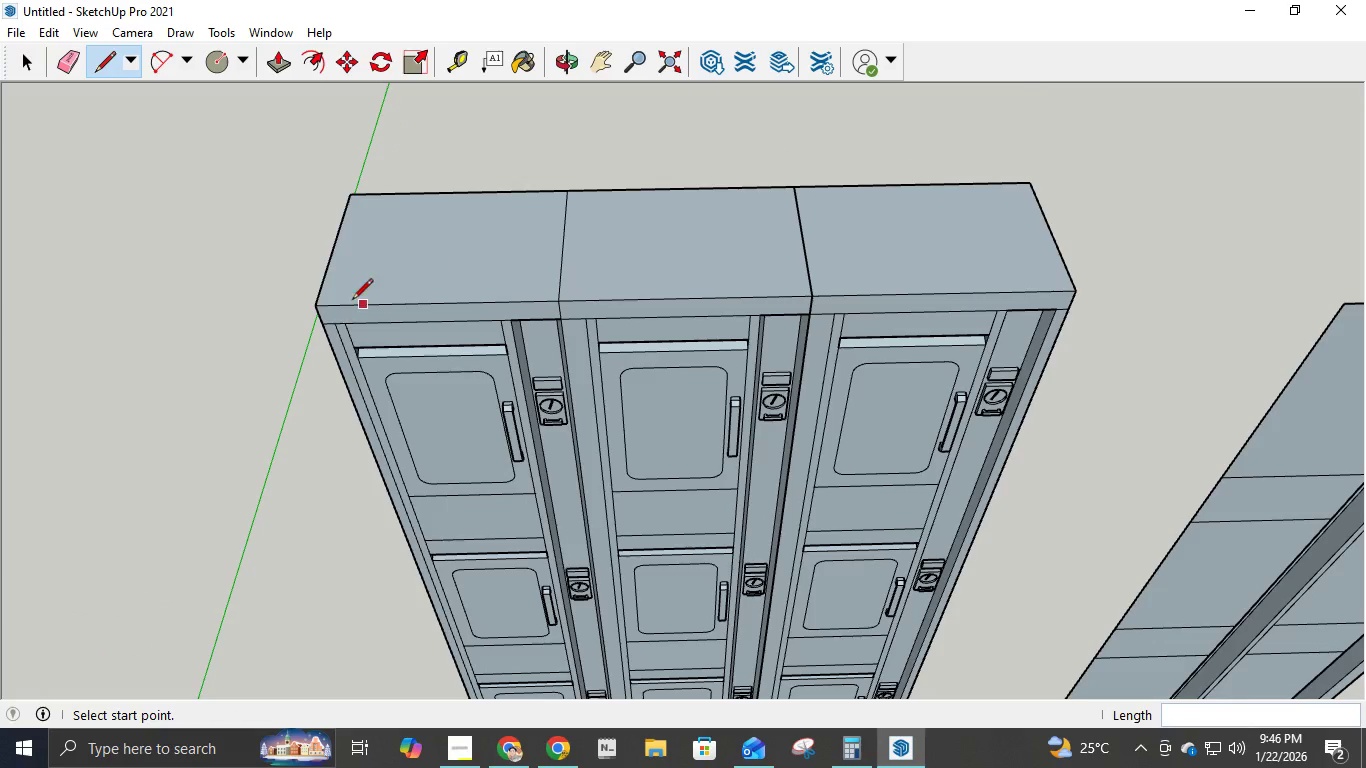 
left_click([316, 299])
 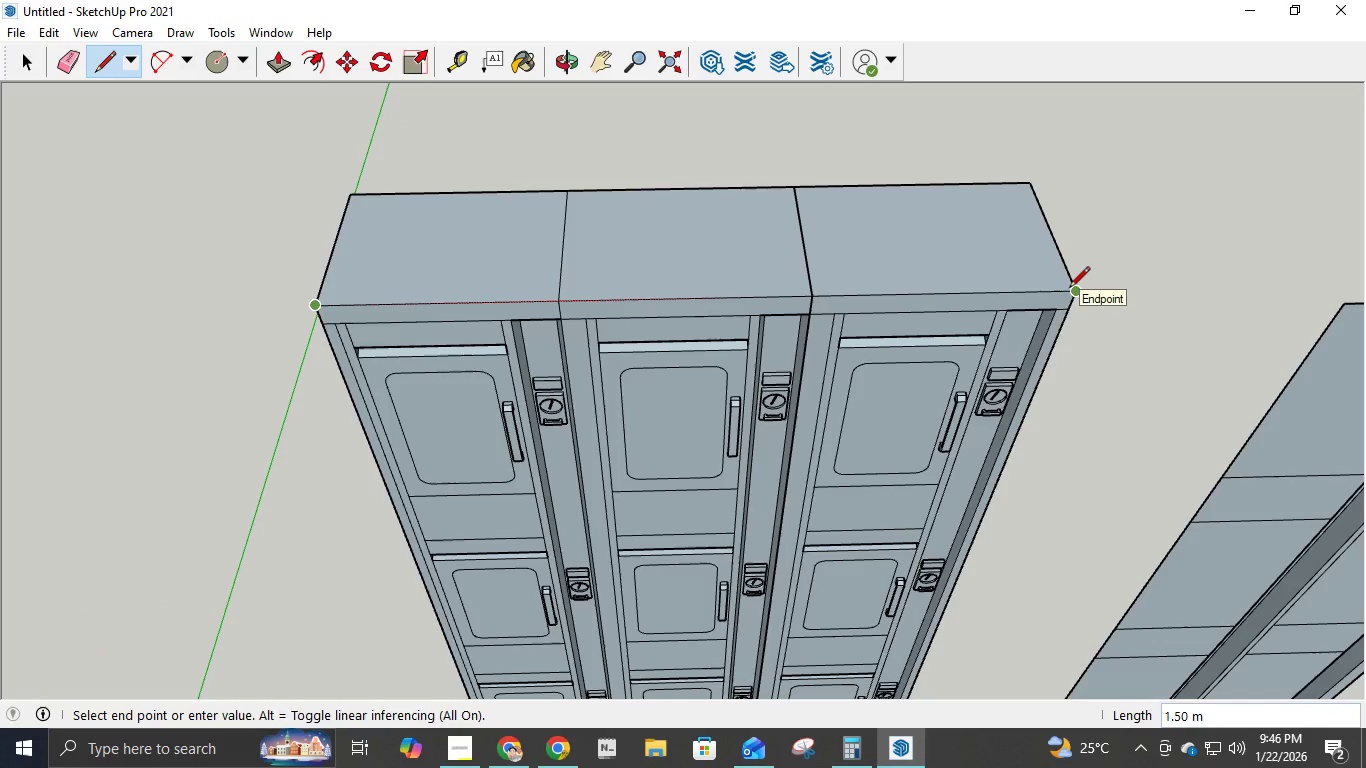 
key(Escape)
 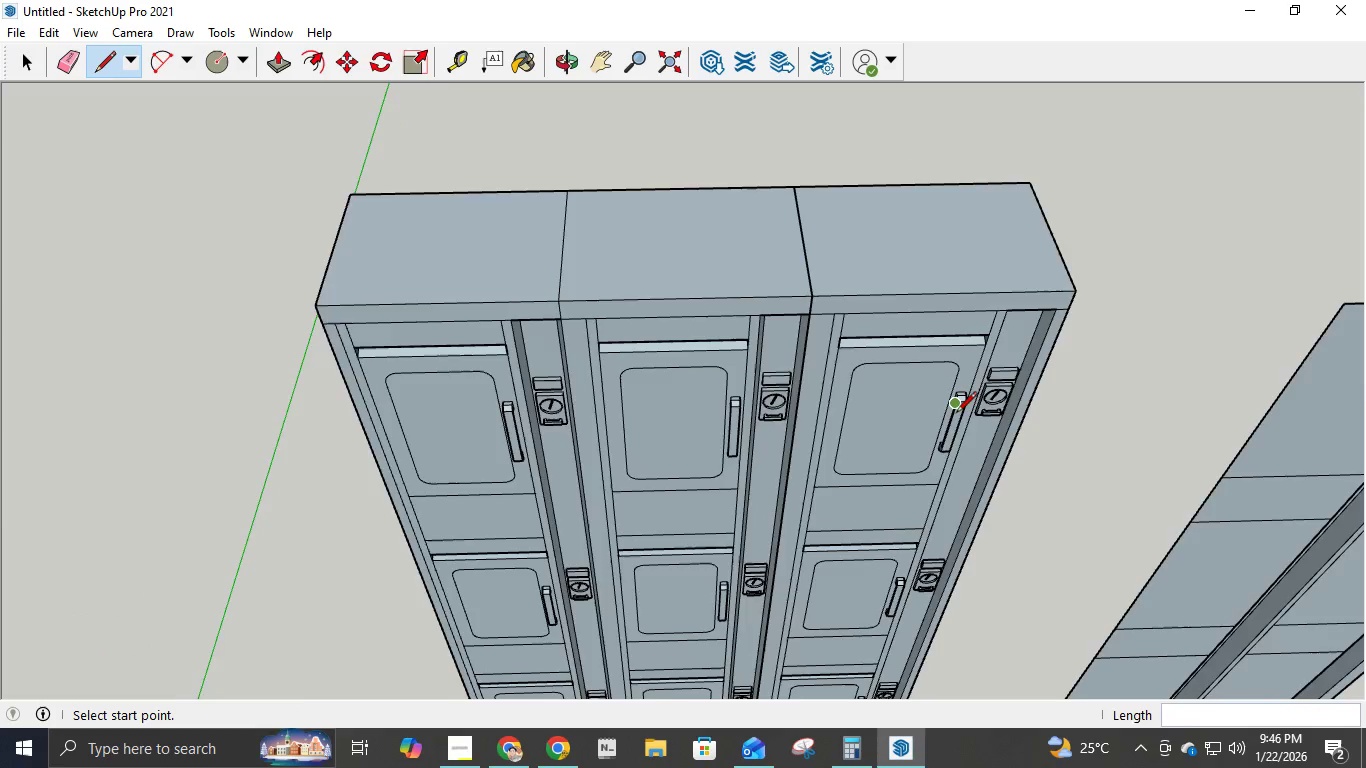 
scroll: coordinate [943, 413], scroll_direction: down, amount: 1.0
 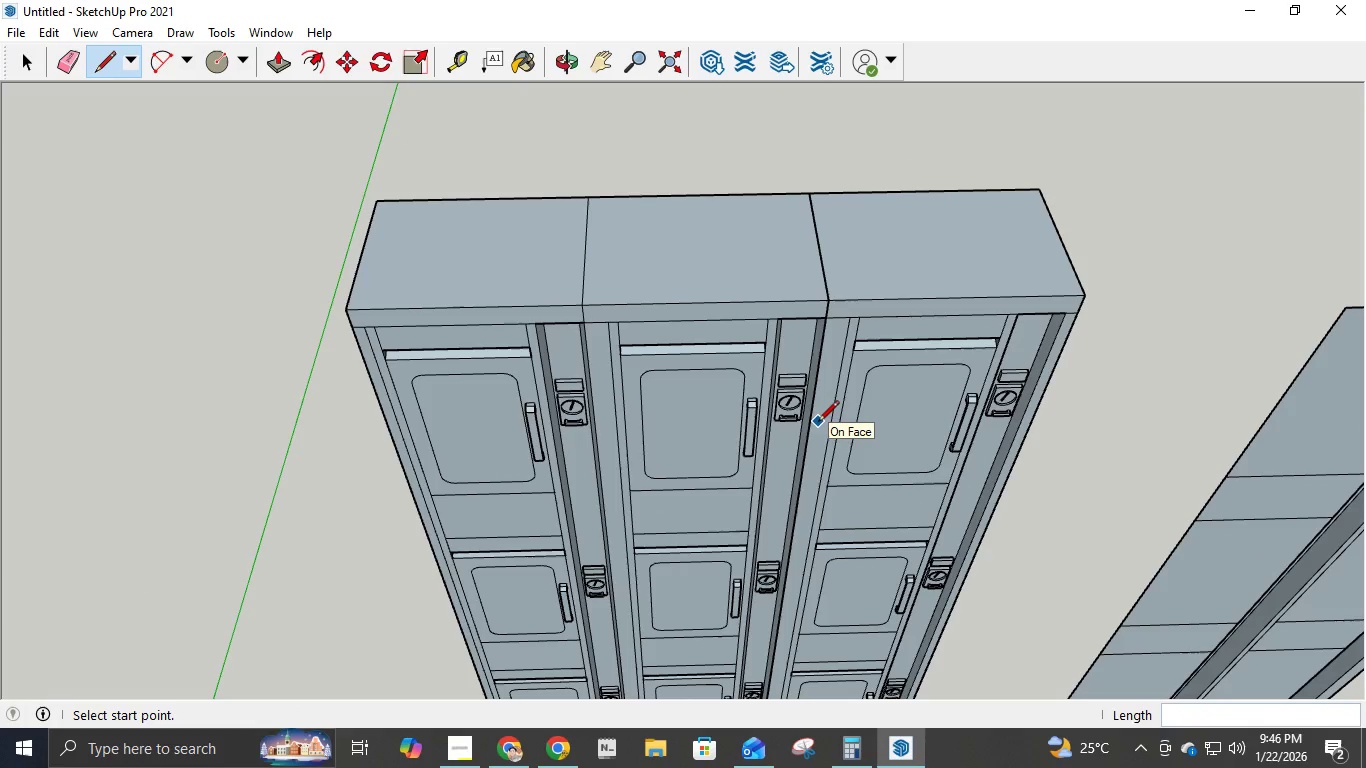 
key(E)
 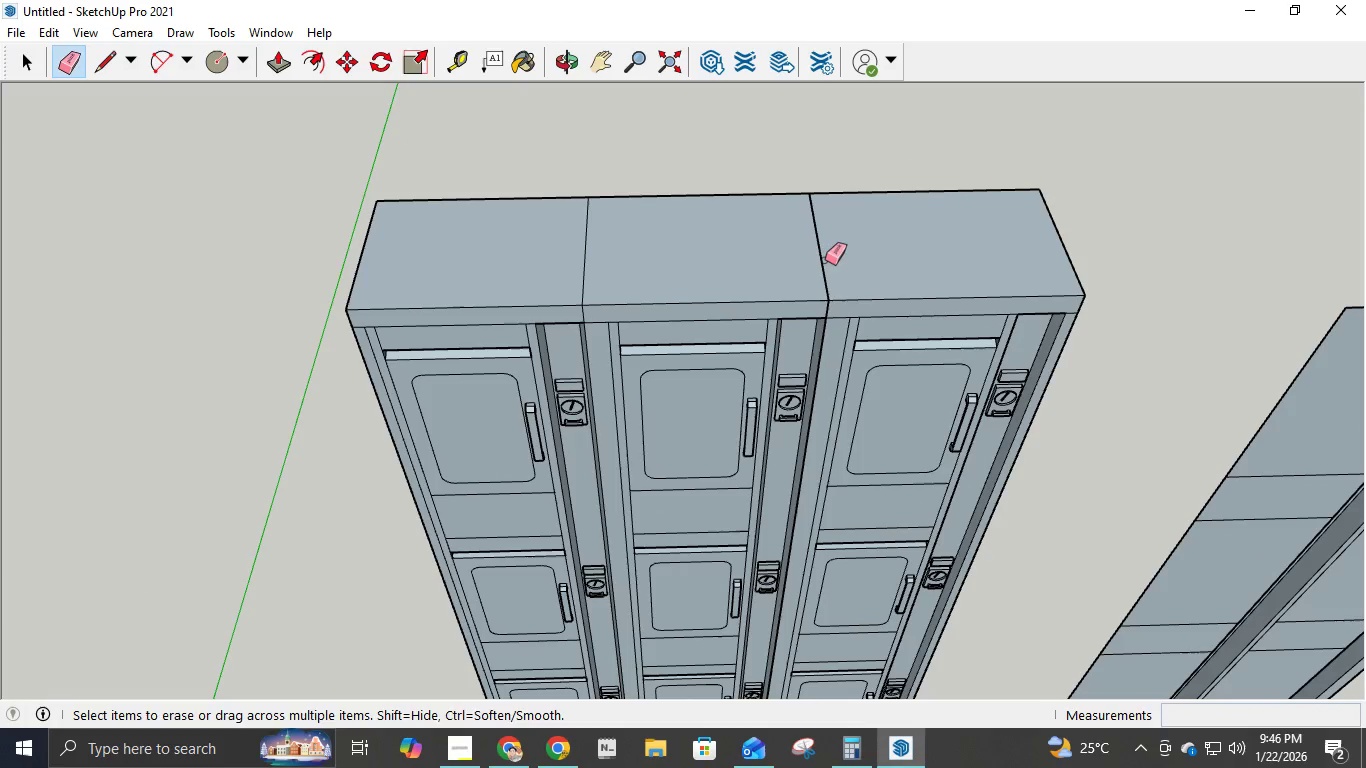 
left_click([822, 257])
 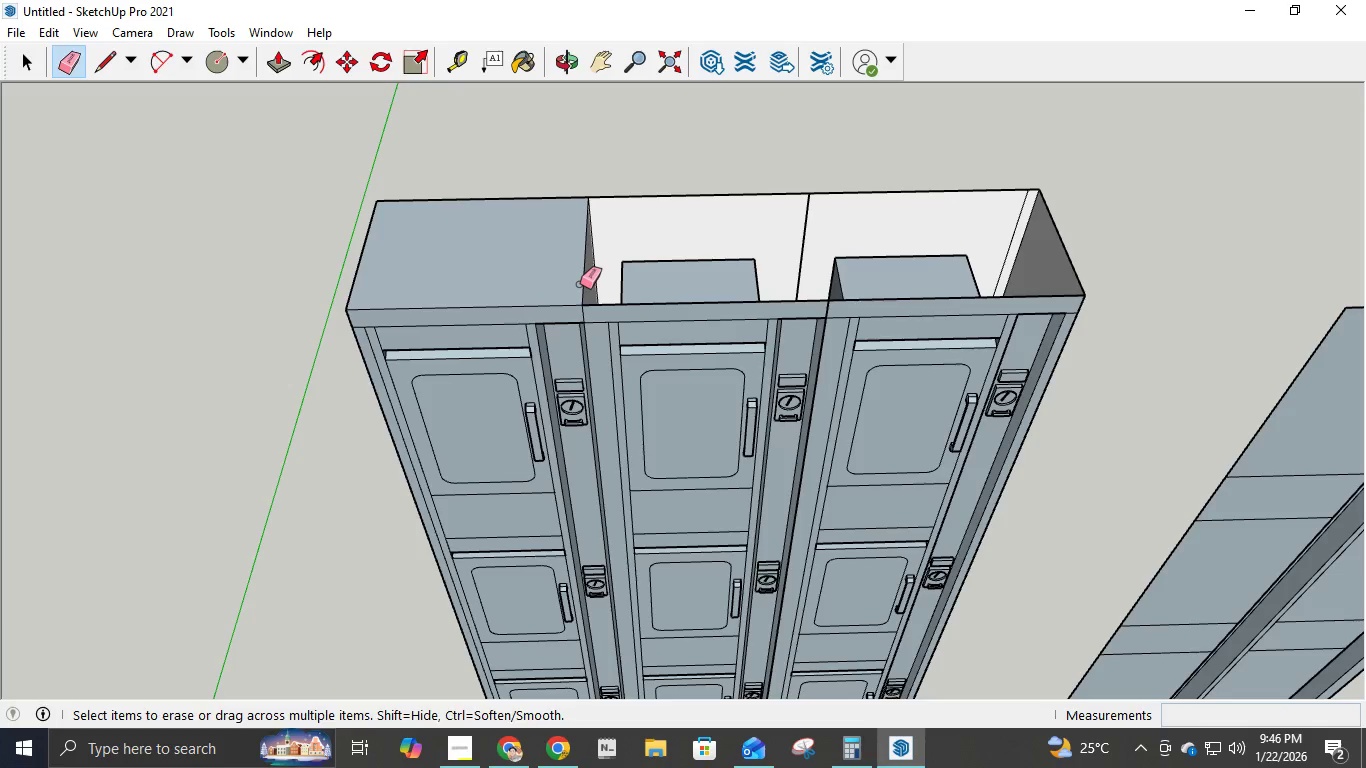 
double_click([582, 287])
 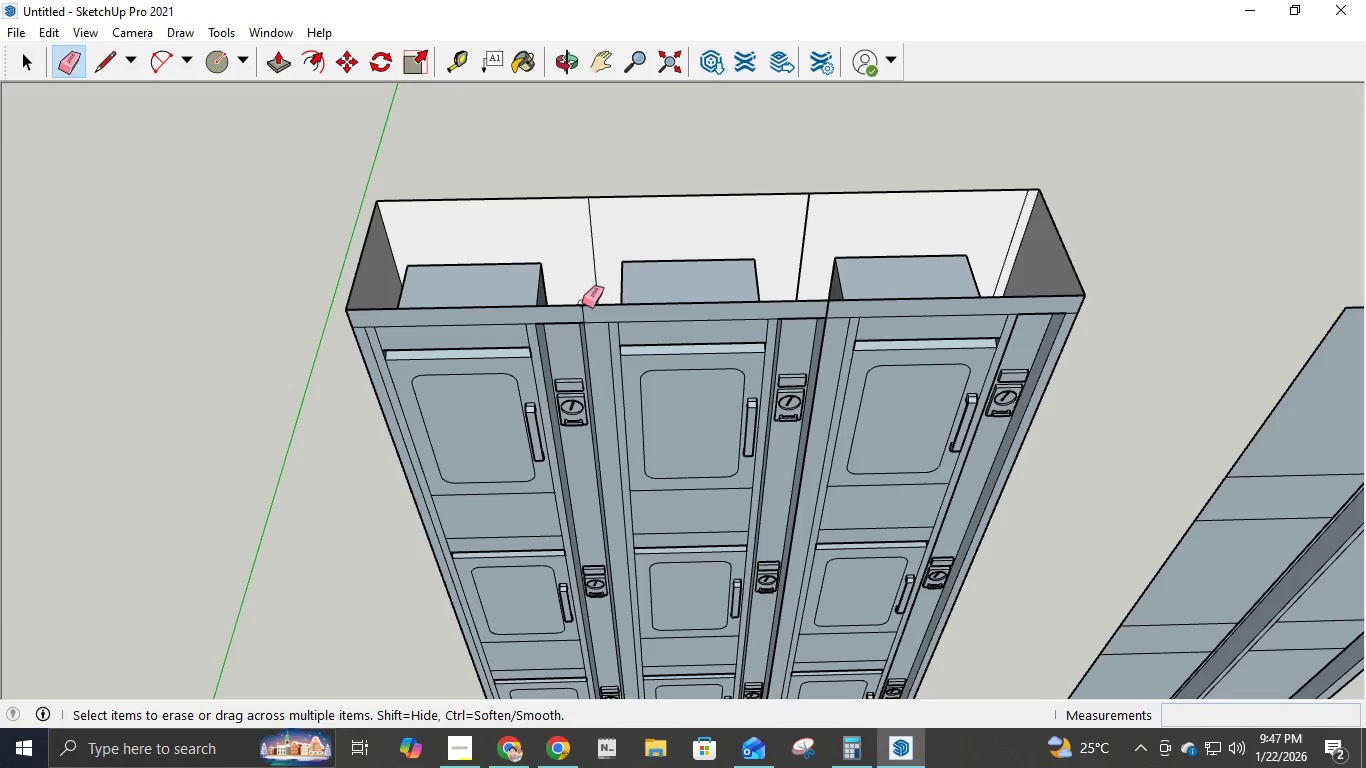 
key(L)
 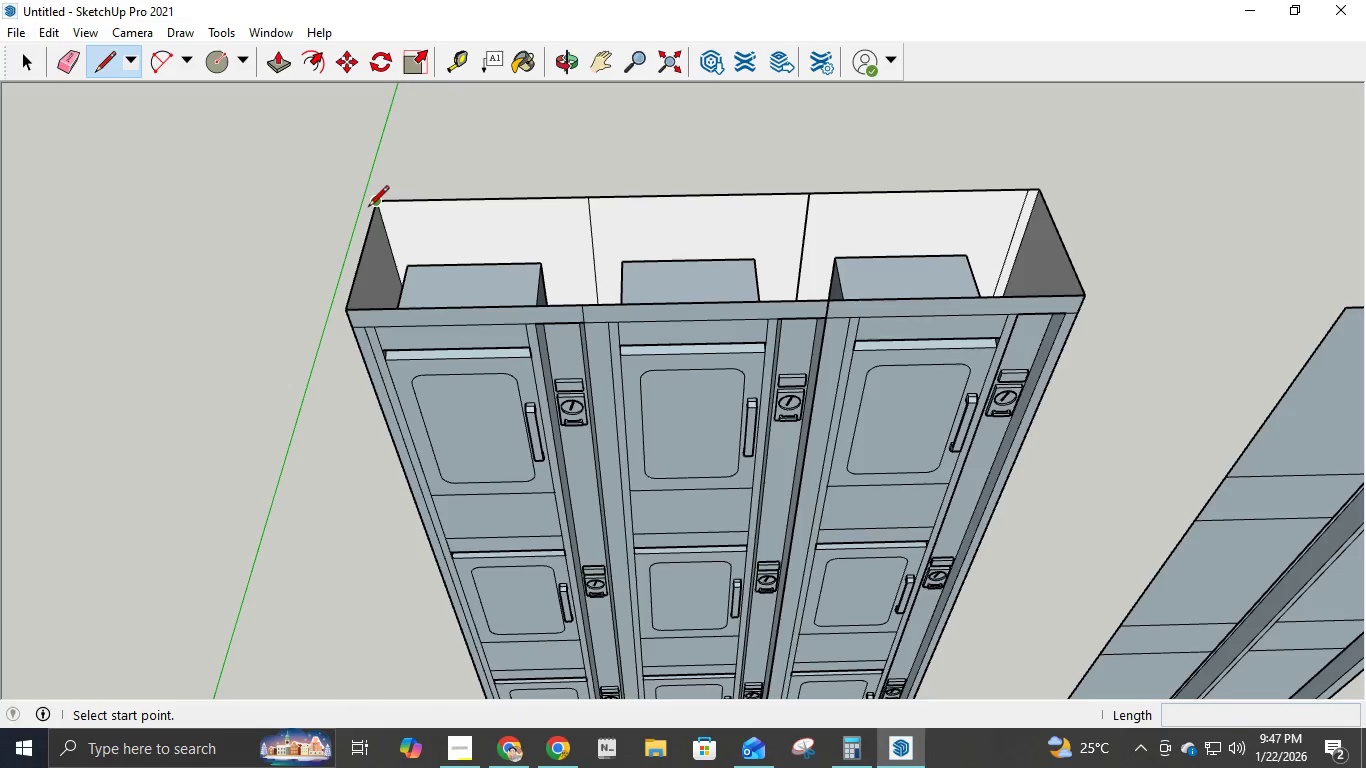 
left_click([370, 208])
 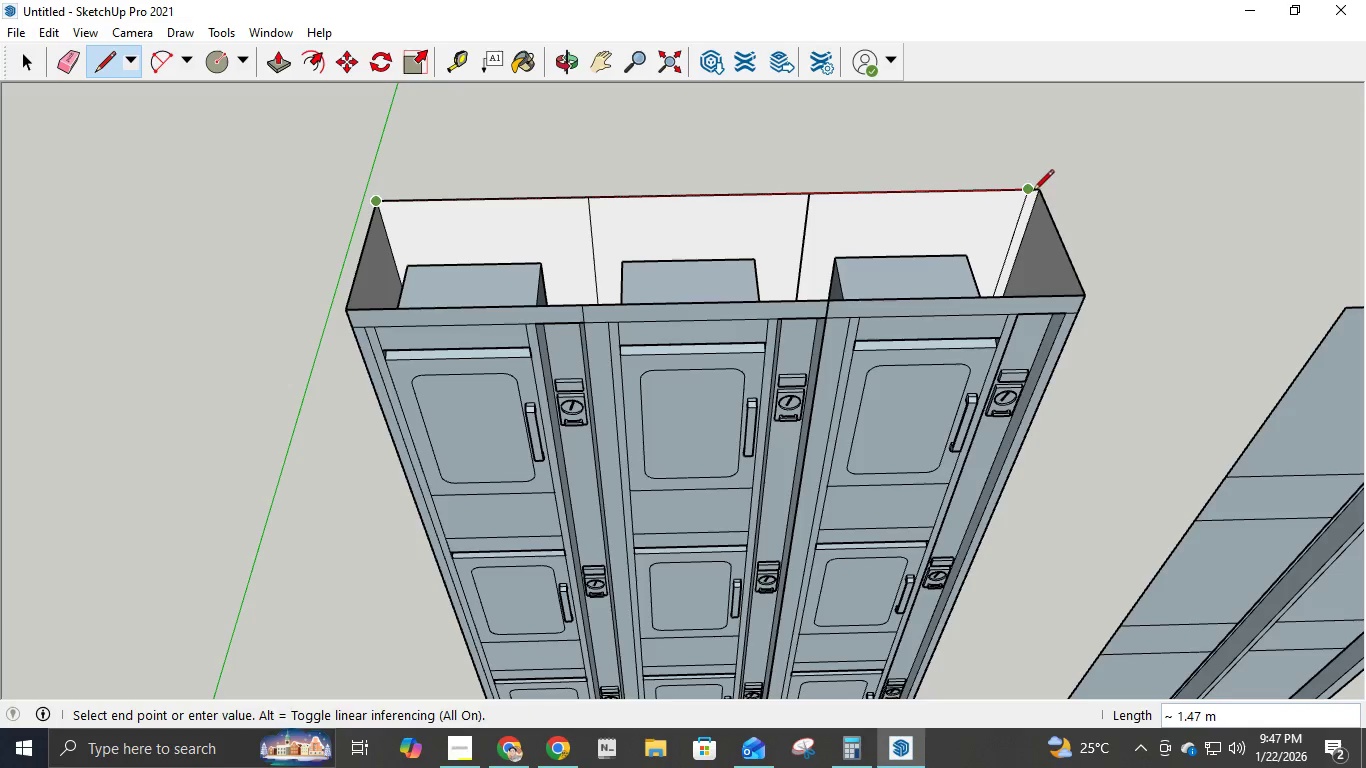 
left_click([1037, 192])
 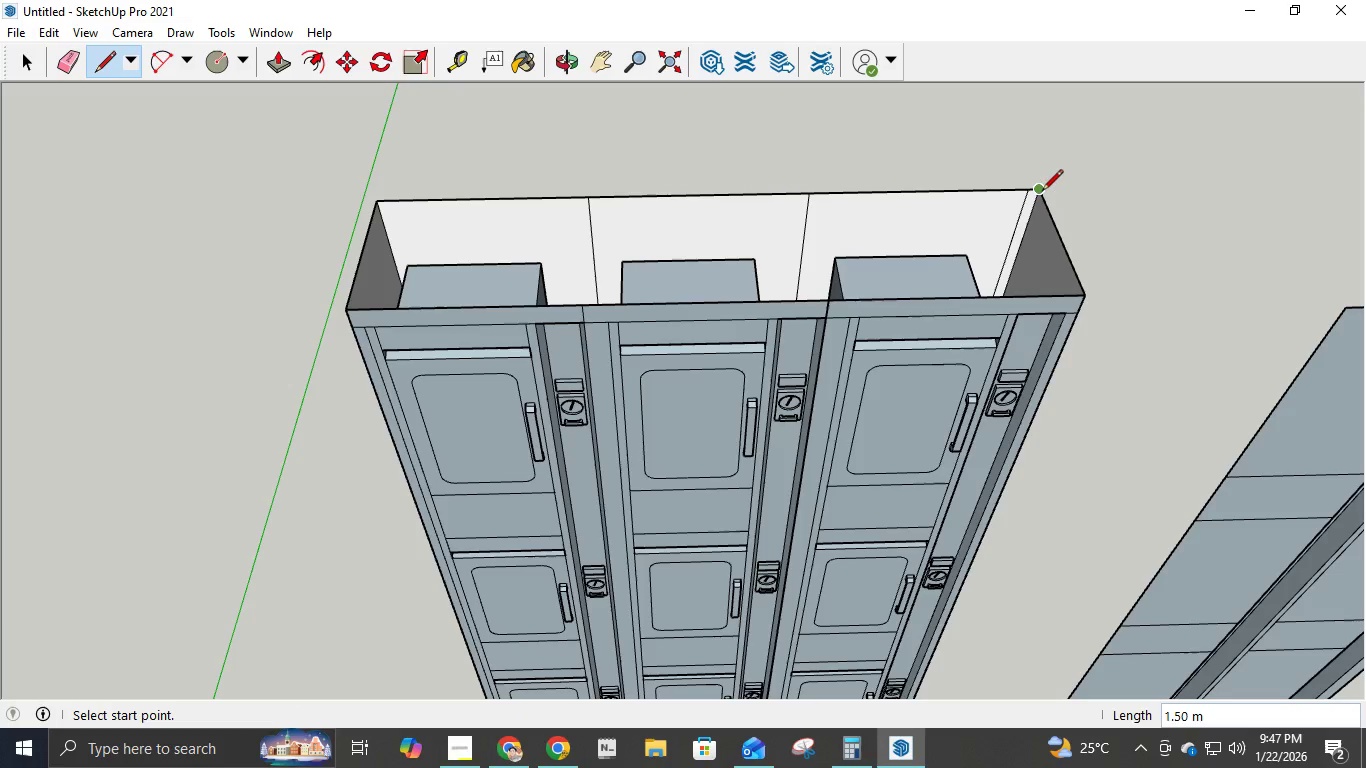 
left_click([1042, 192])
 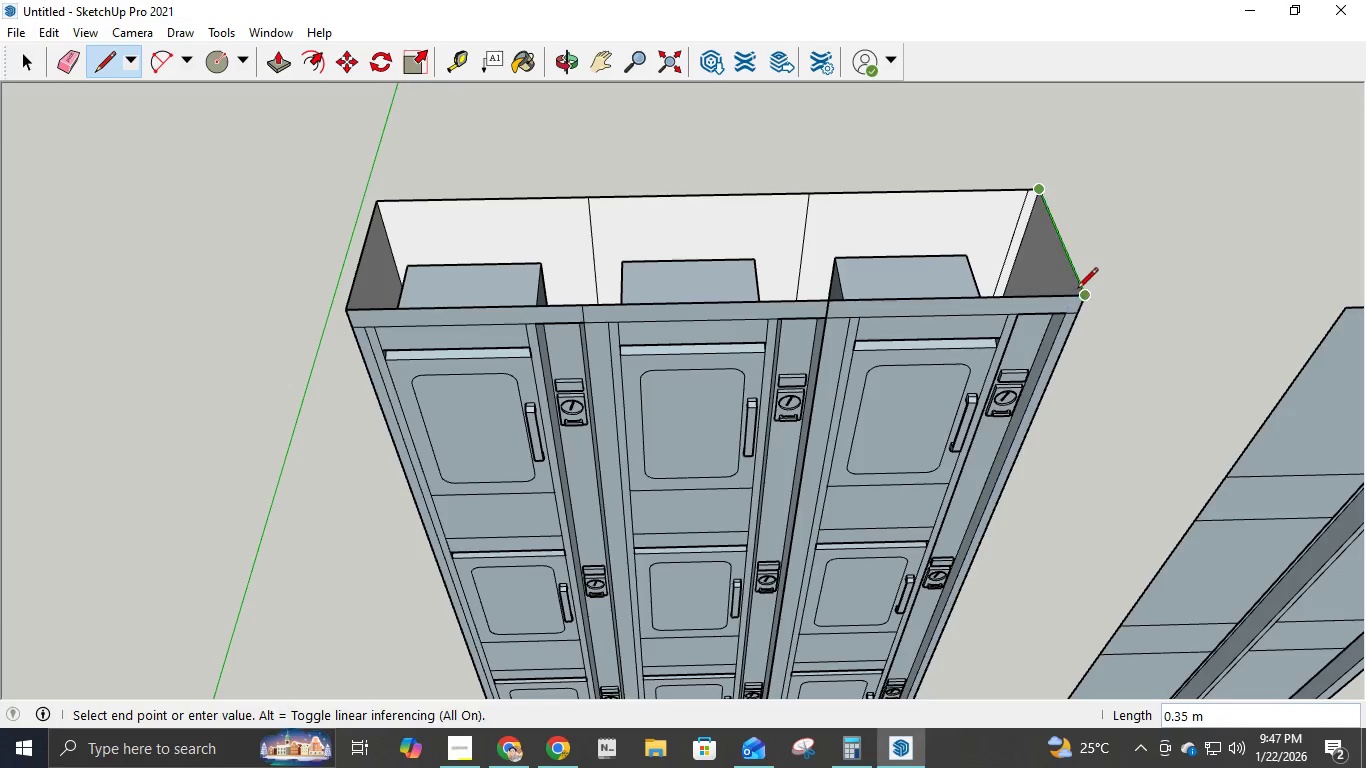 
left_click([1080, 291])
 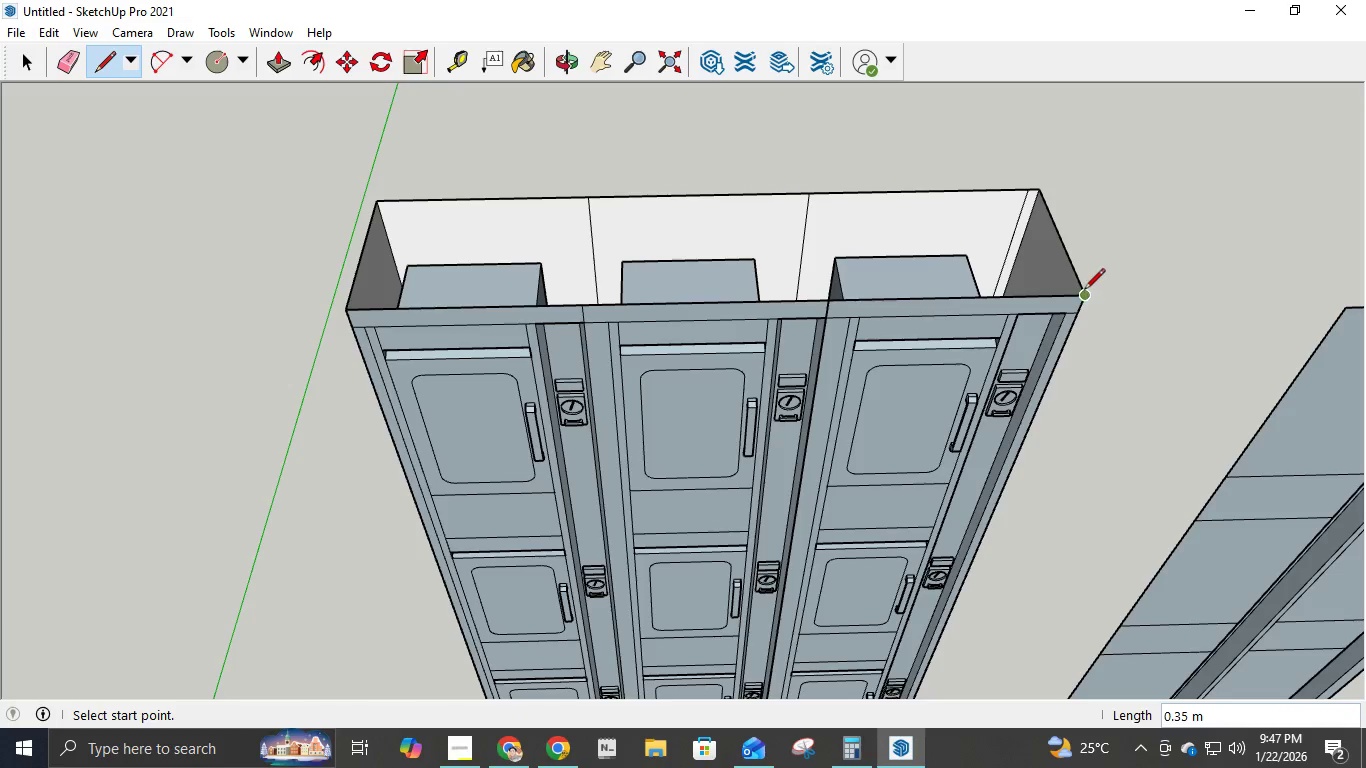 
left_click([1084, 291])
 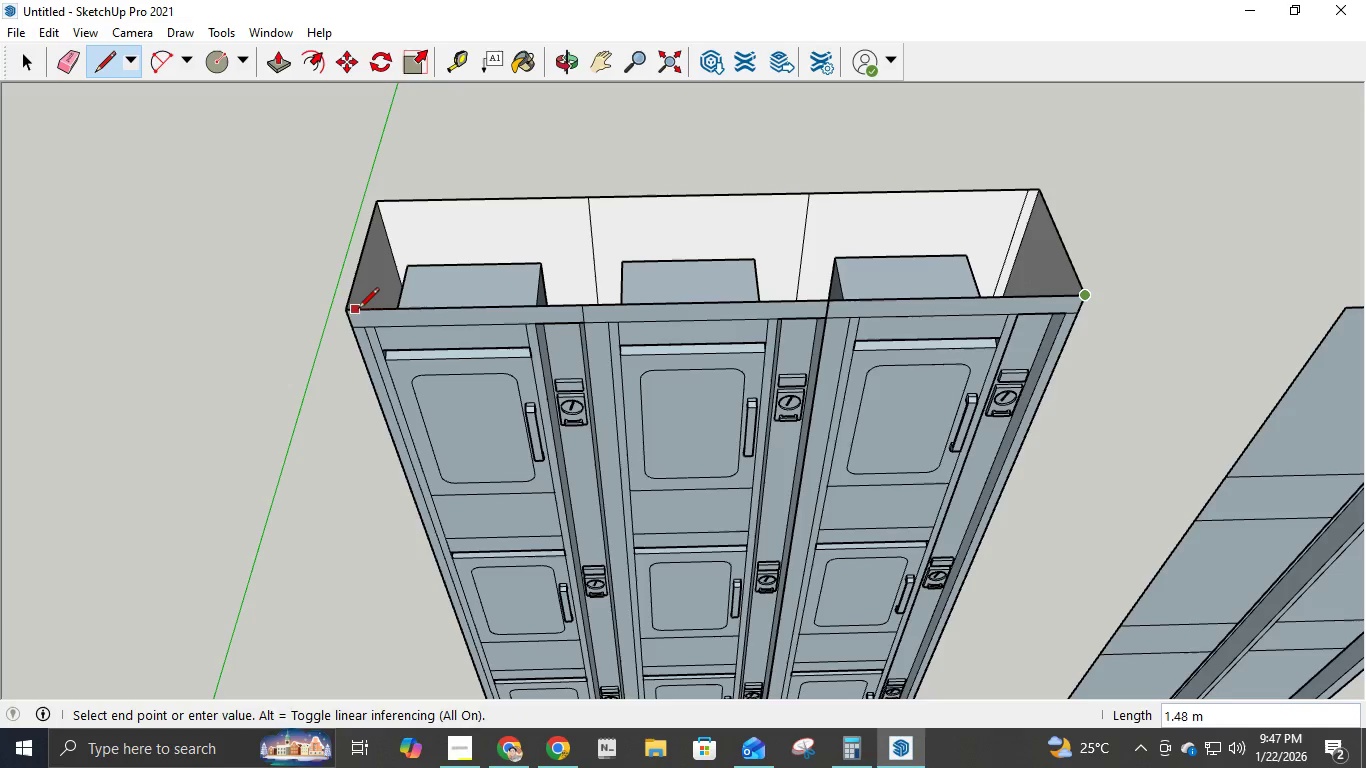 
left_click([344, 310])
 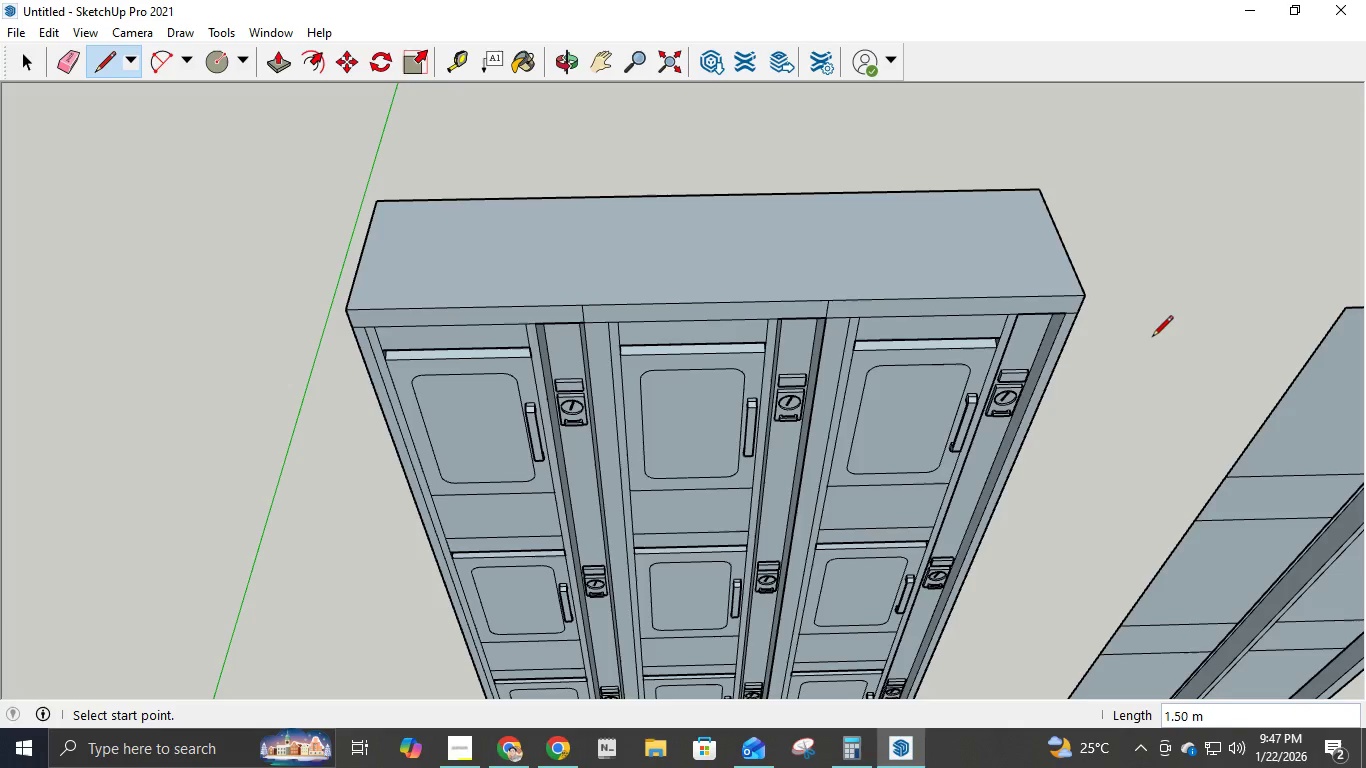 
scroll: coordinate [1035, 464], scroll_direction: down, amount: 13.0
 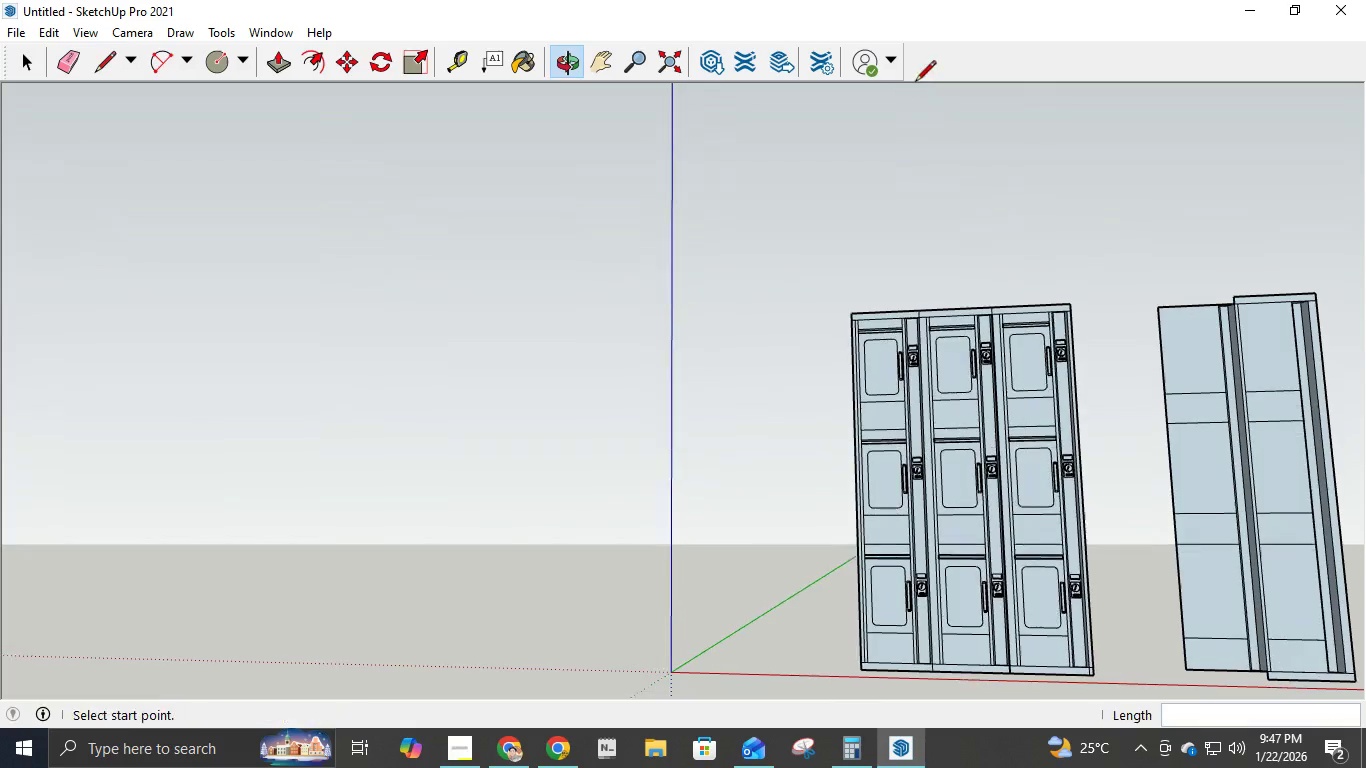 
scroll: coordinate [971, 423], scroll_direction: up, amount: 5.0
 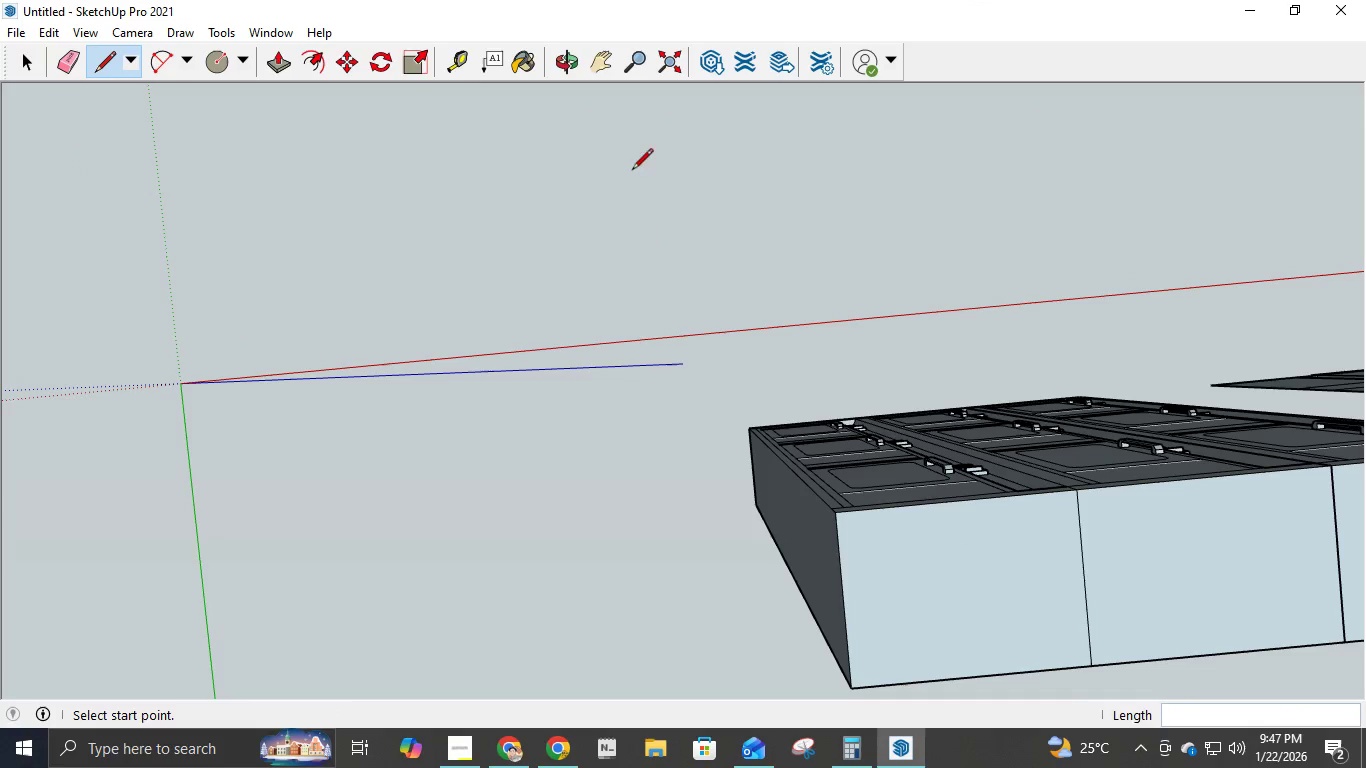 
left_click([604, 56])
 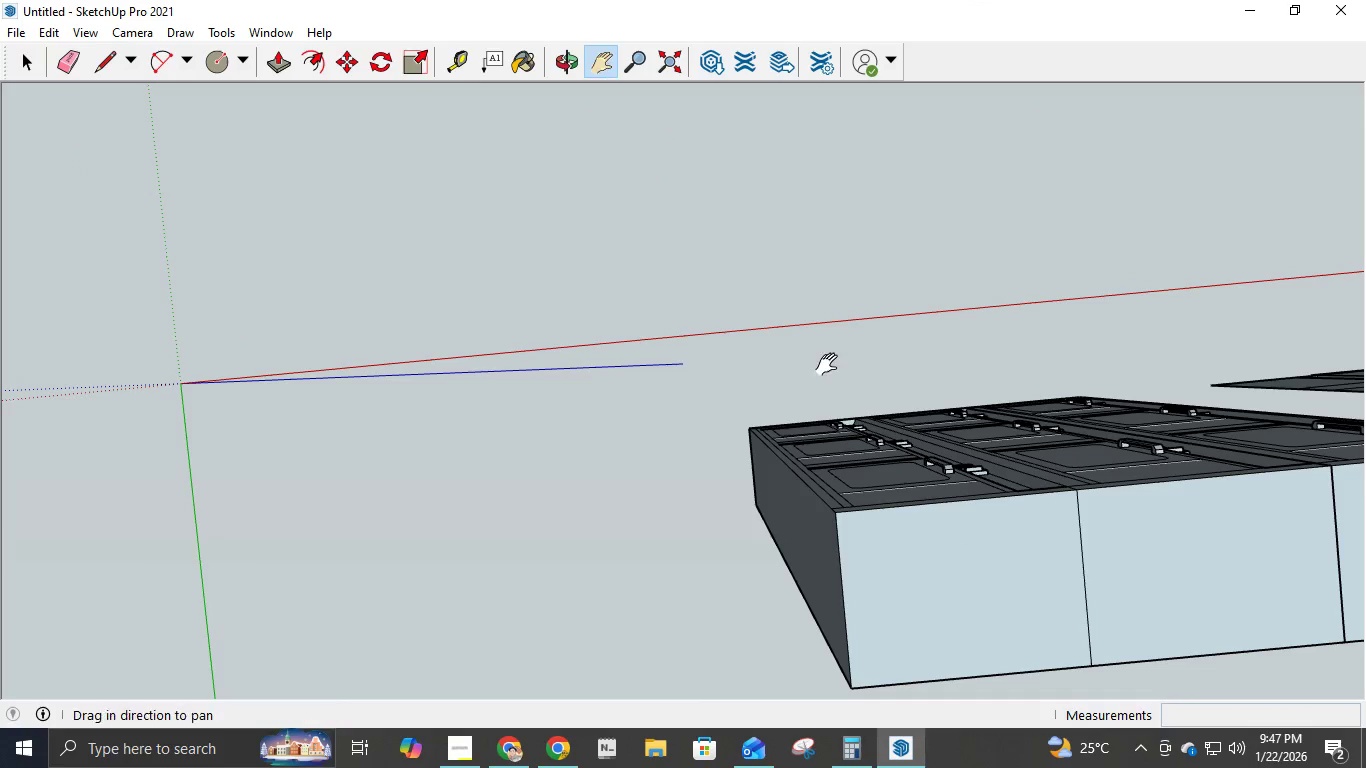 
left_click_drag(start_coordinate=[833, 366], to_coordinate=[611, 274])
 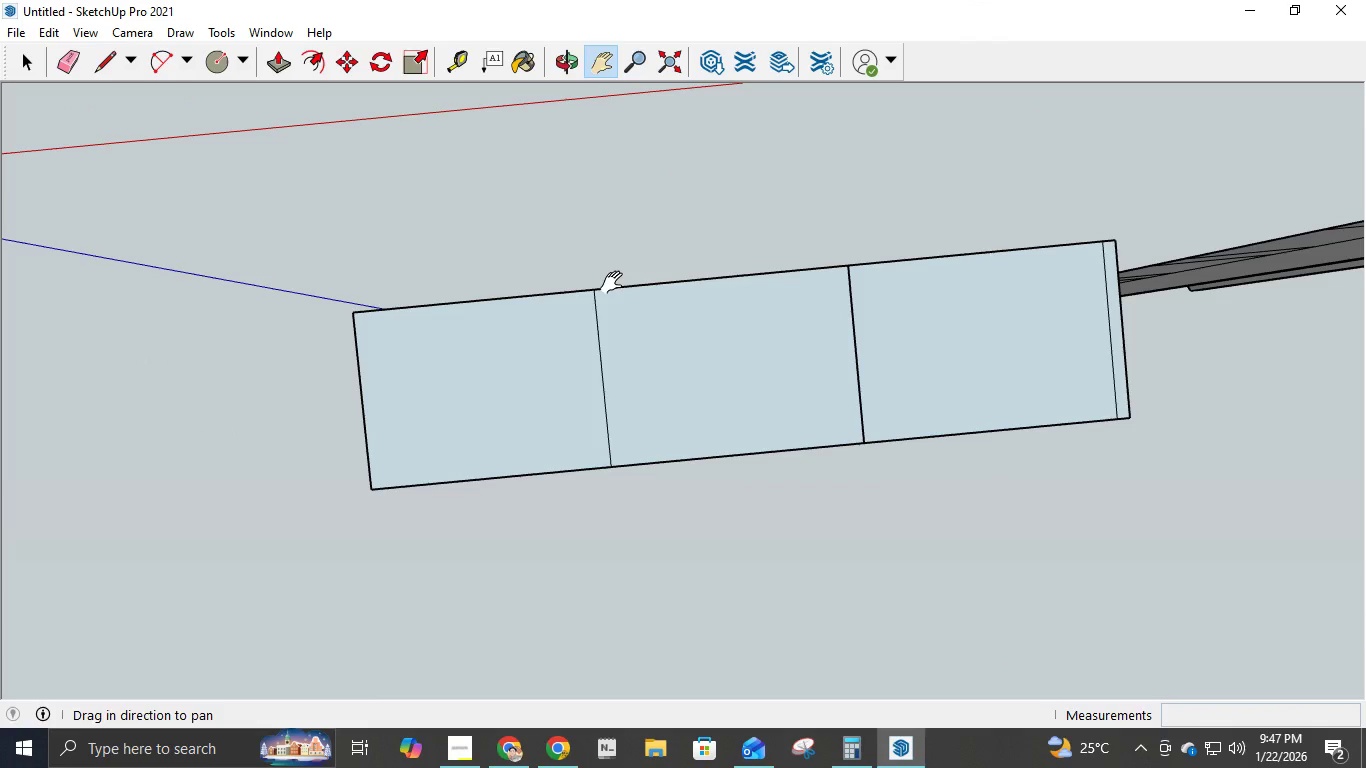 
key(E)
 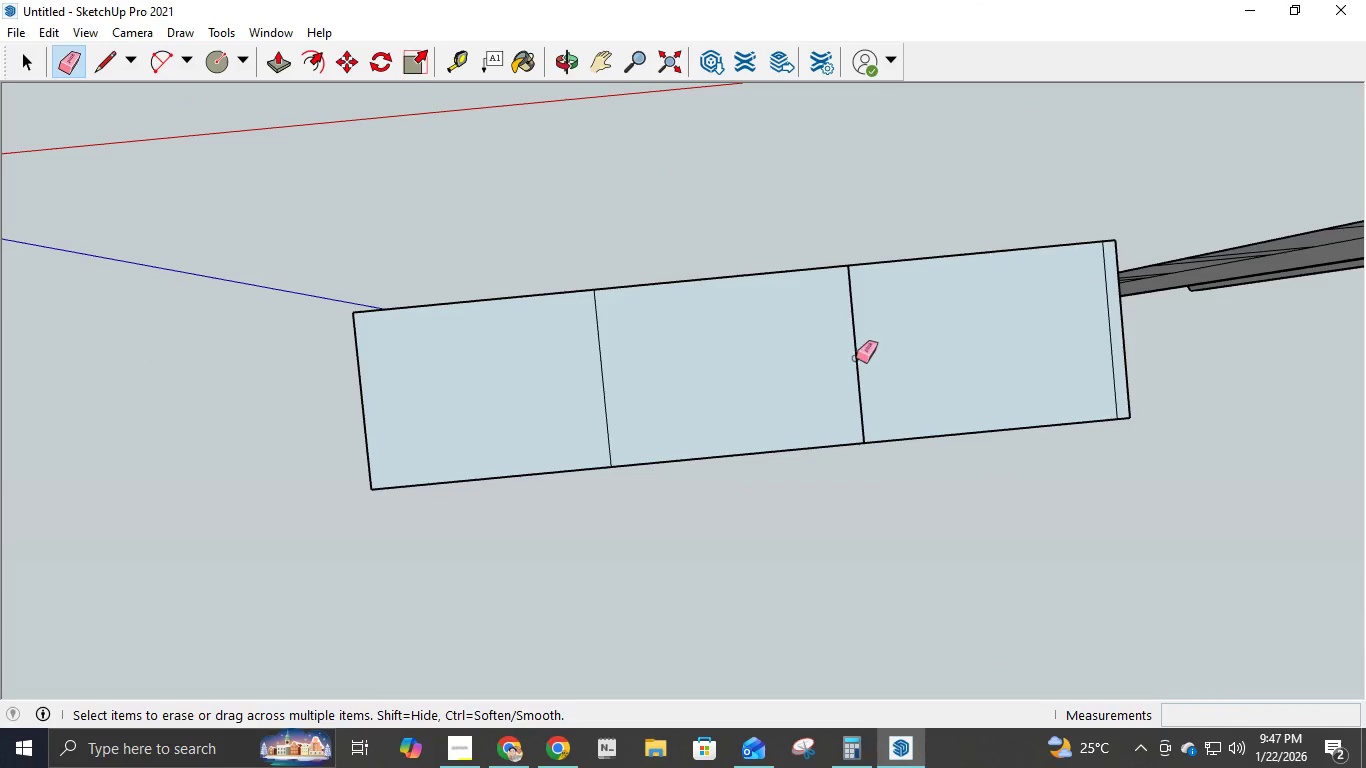 
left_click([856, 359])
 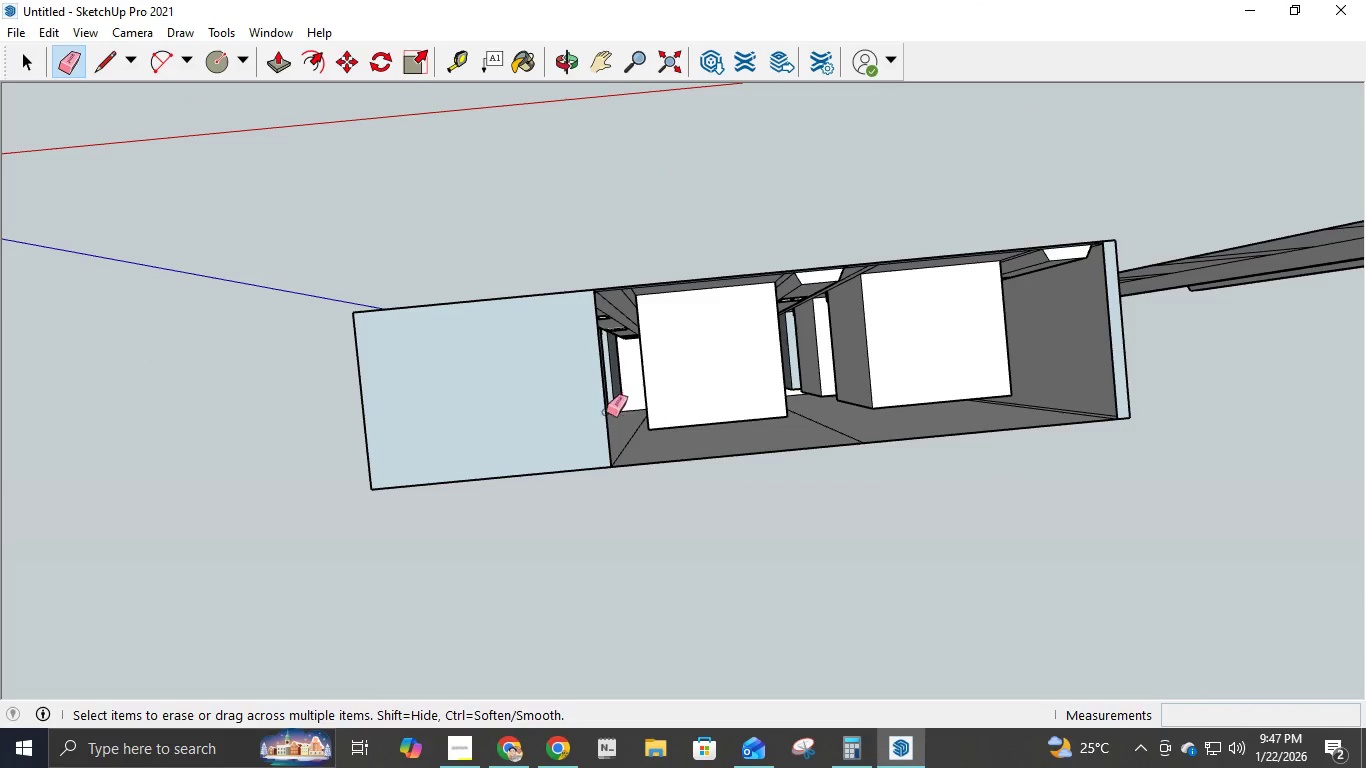 
left_click([607, 433])
 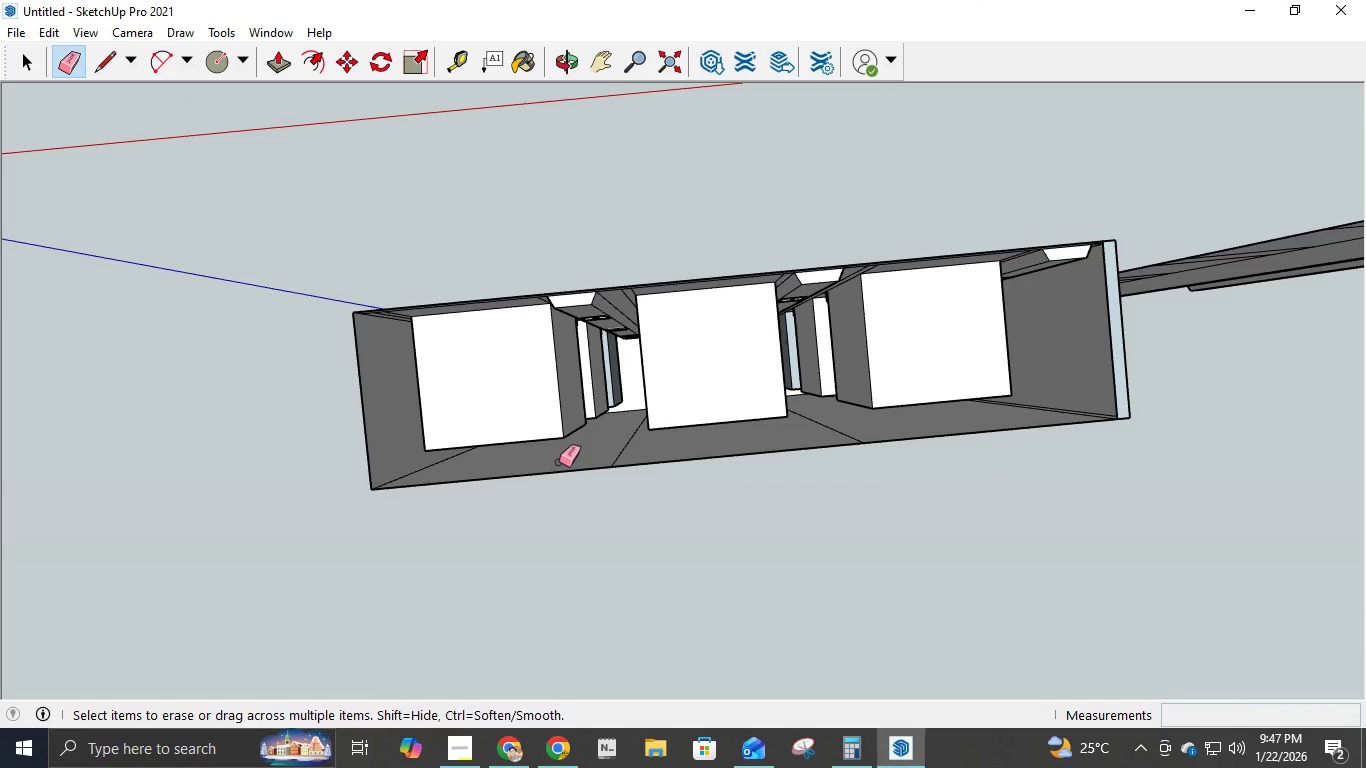 
key(L)
 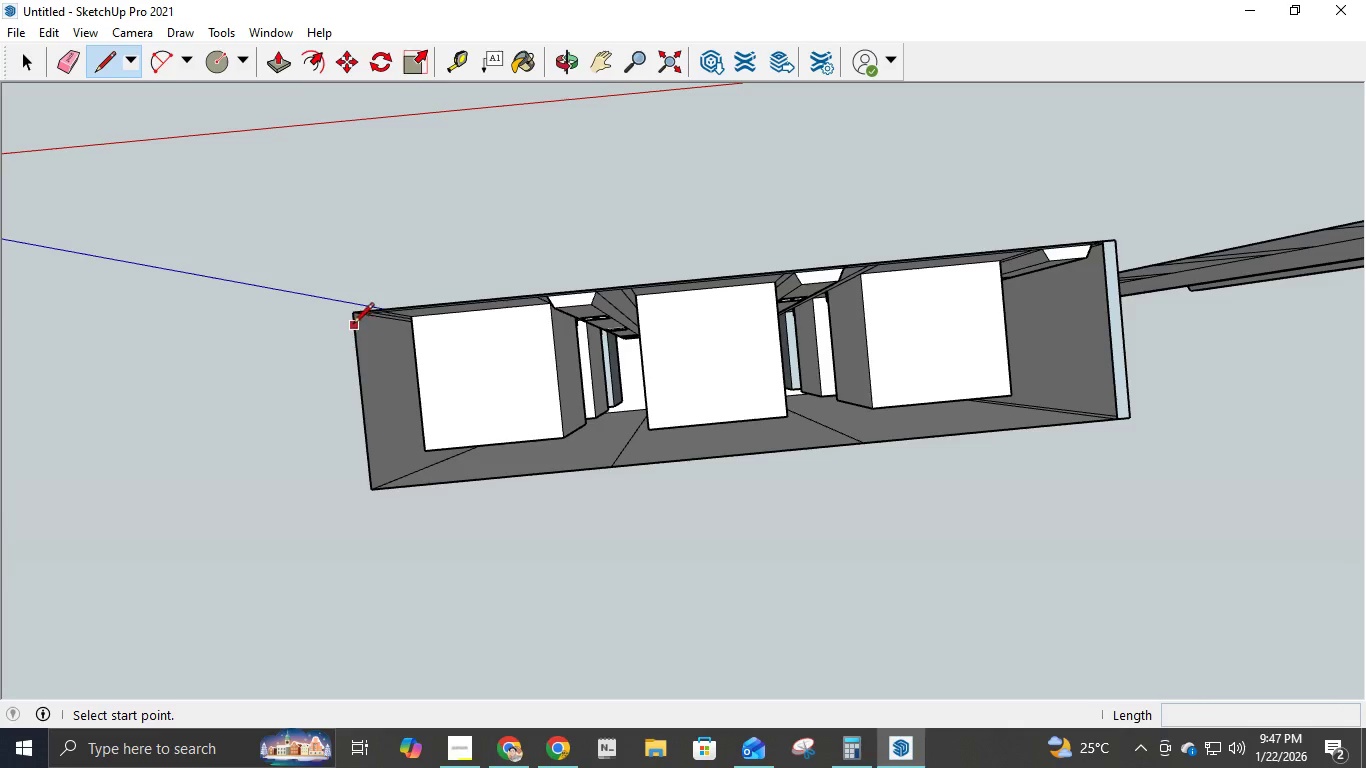 
left_click([351, 318])
 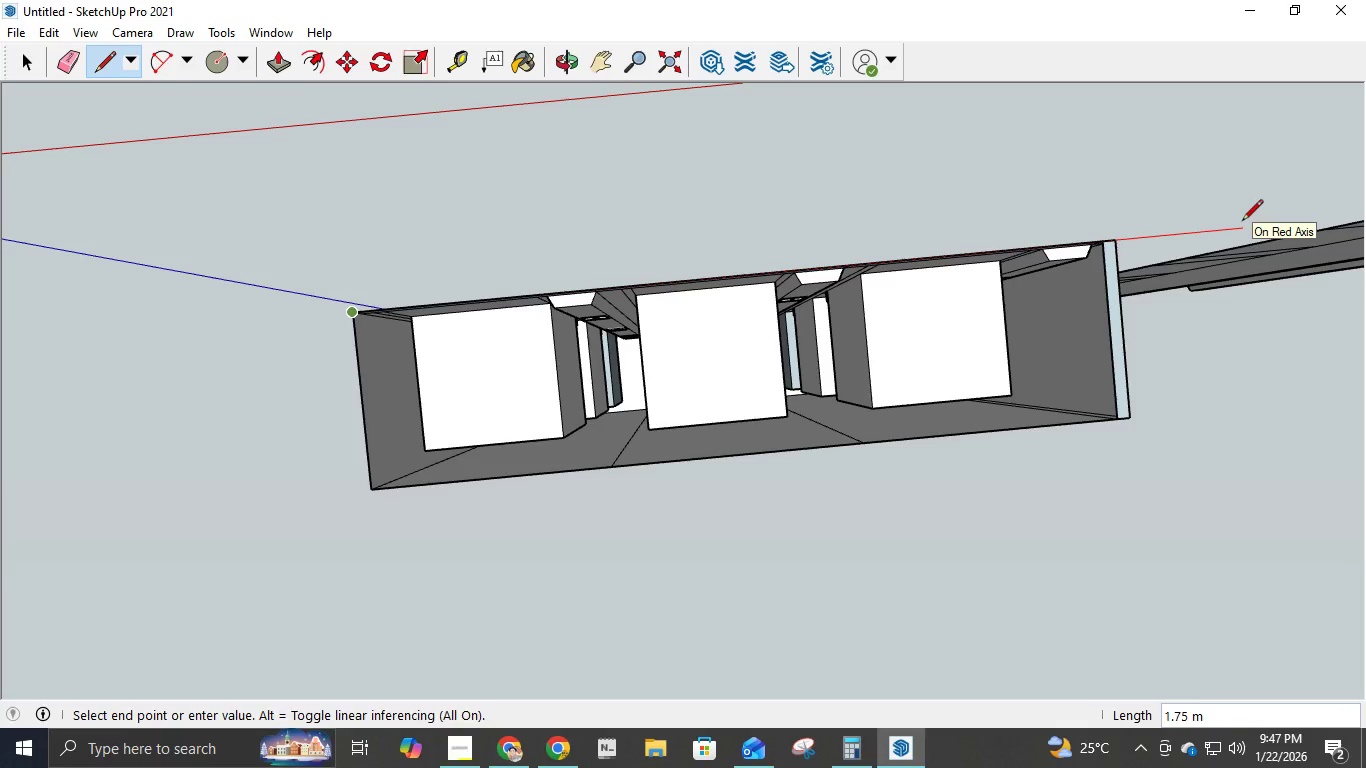 
key(Numpad1)
 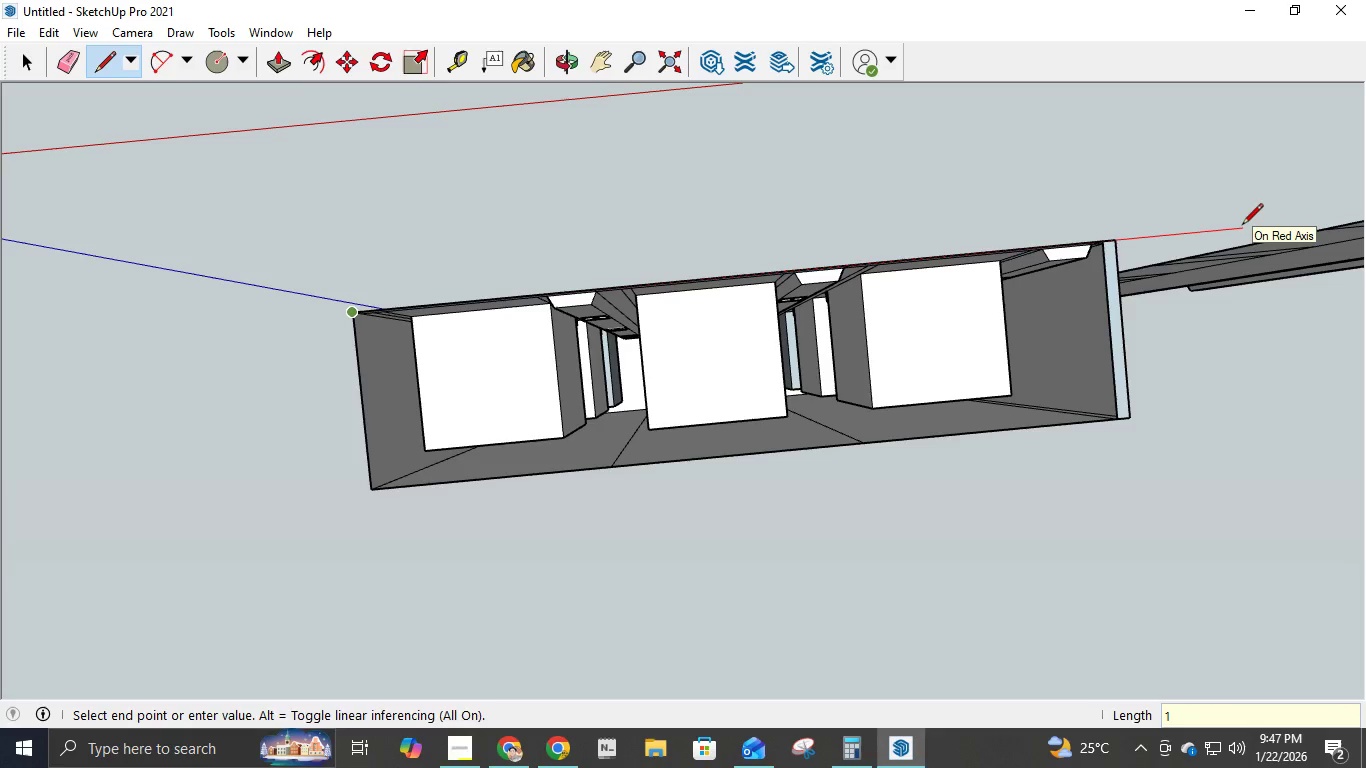 
key(NumpadDecimal)
 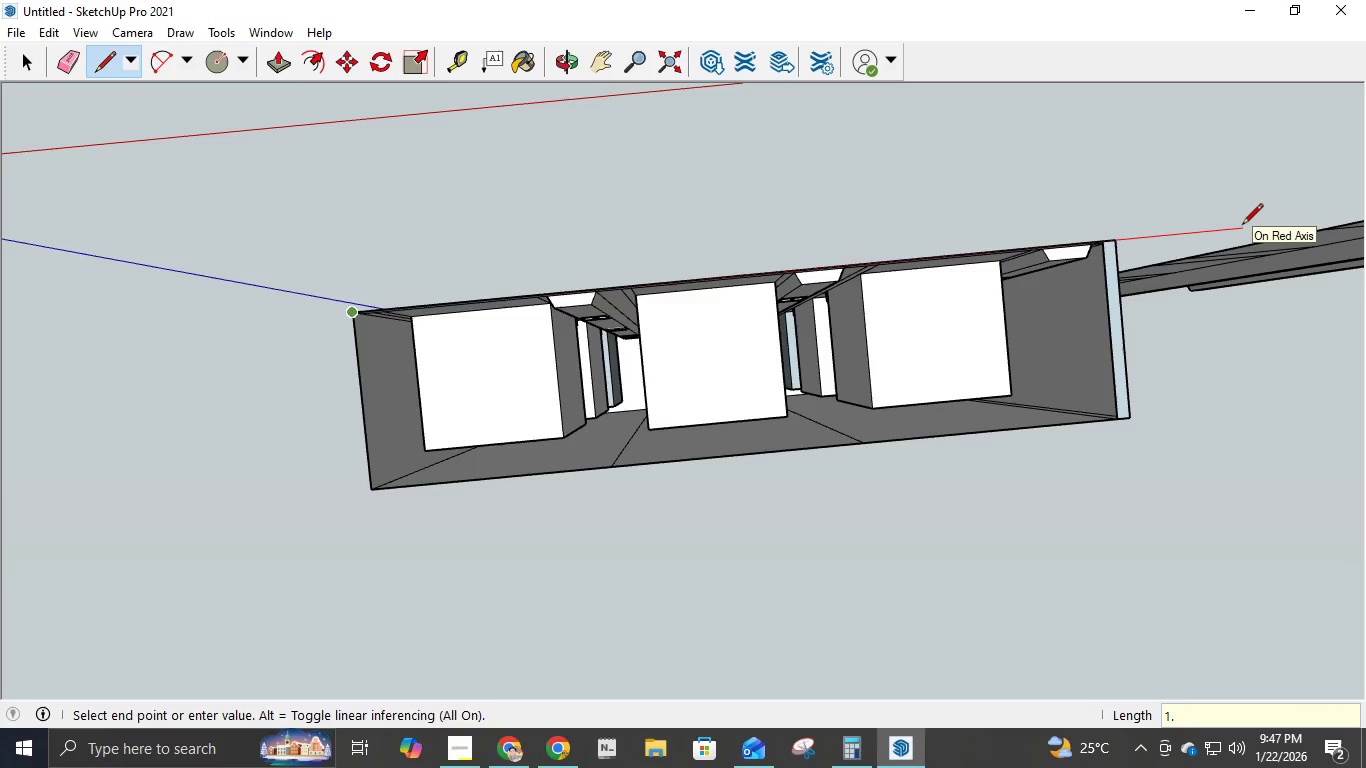 
key(Numpad5)
 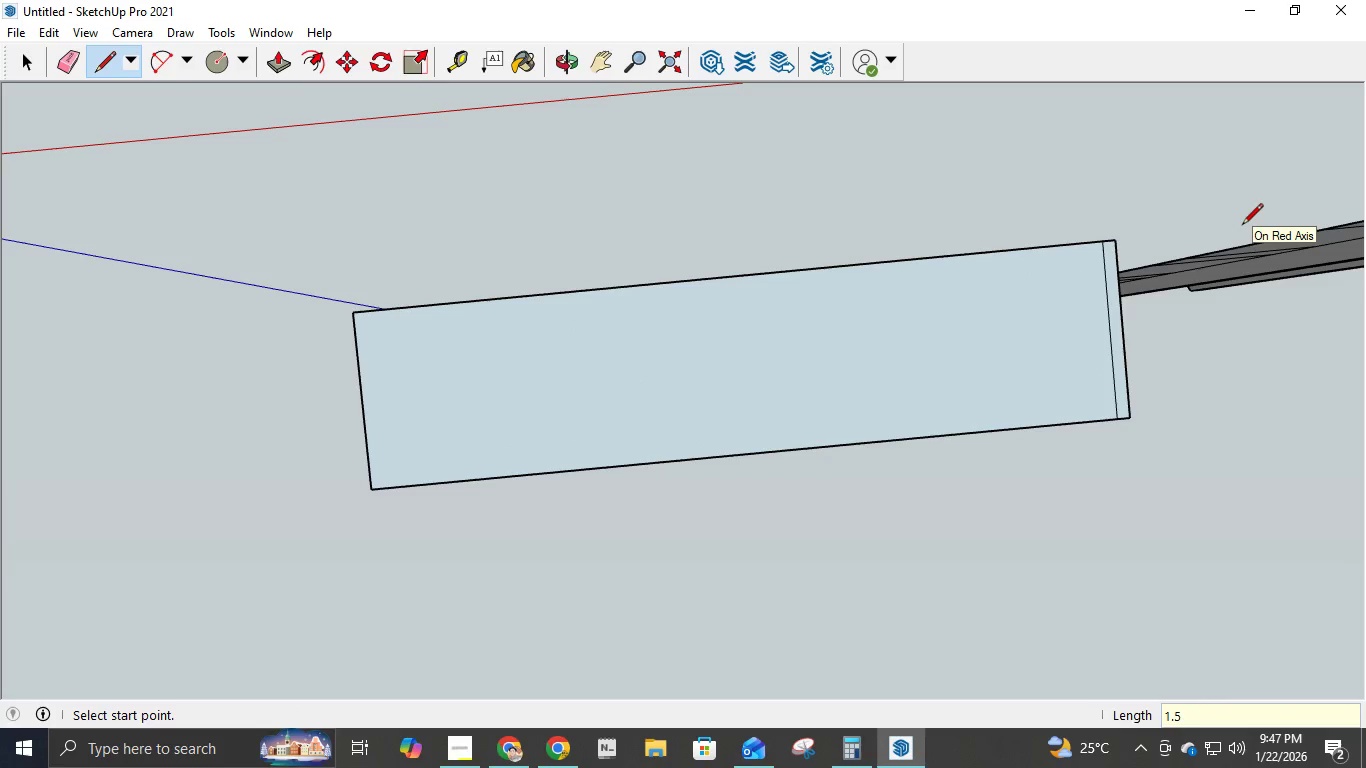 
key(NumpadEnter)
 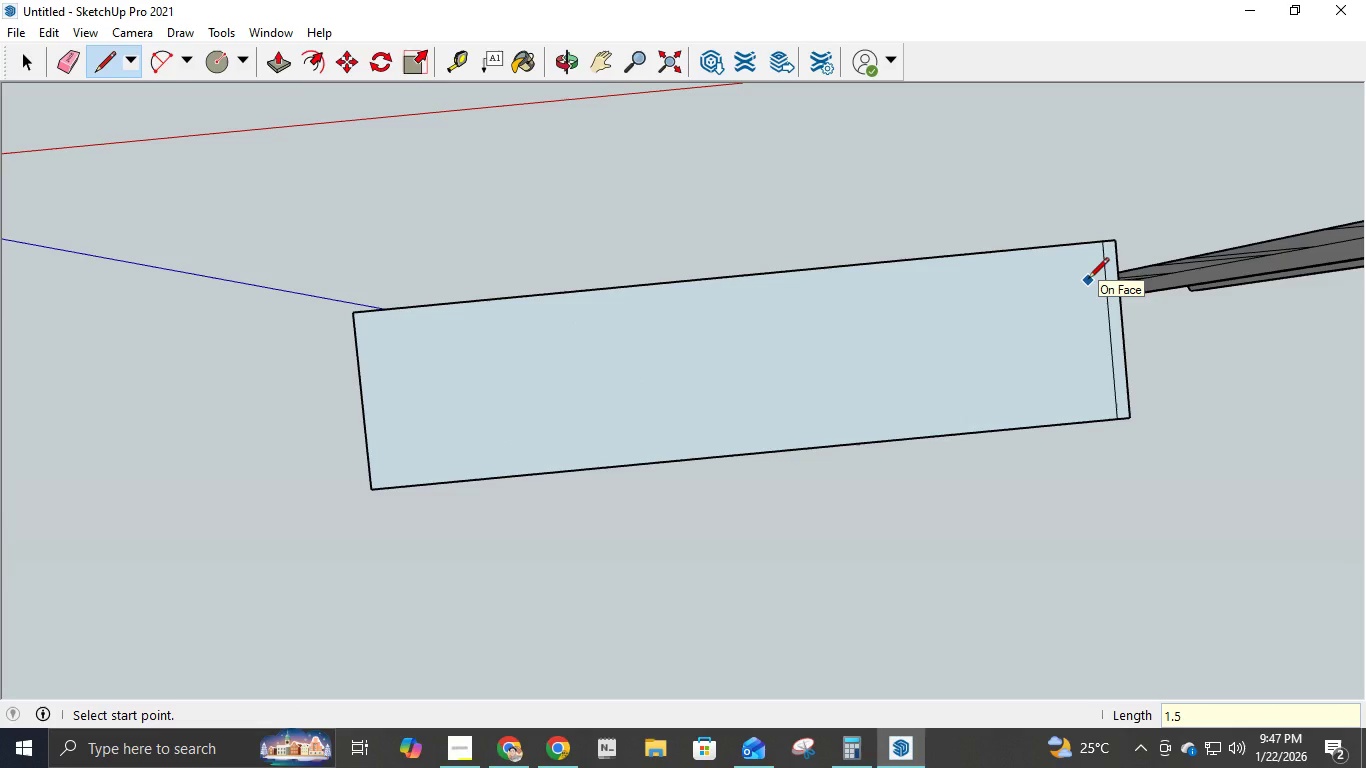 
key(E)
 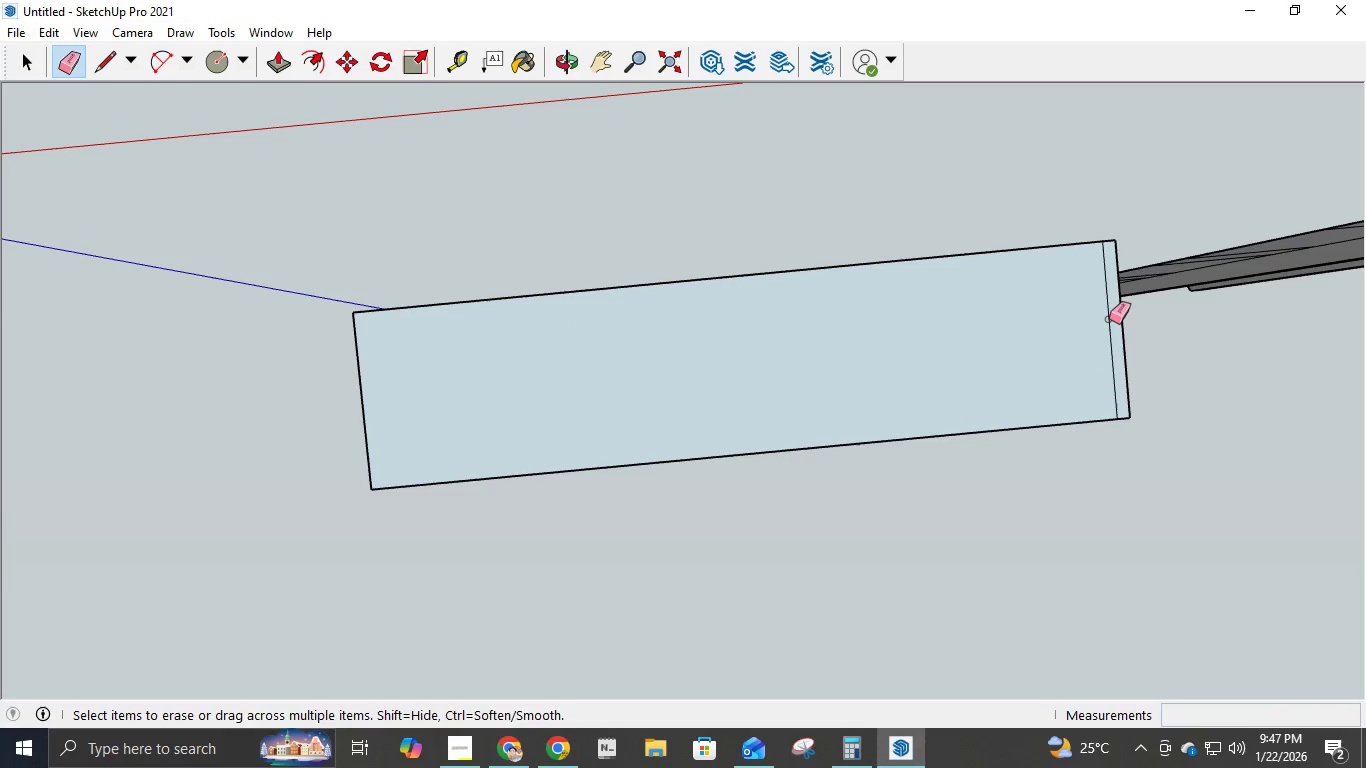 
double_click([1109, 320])
 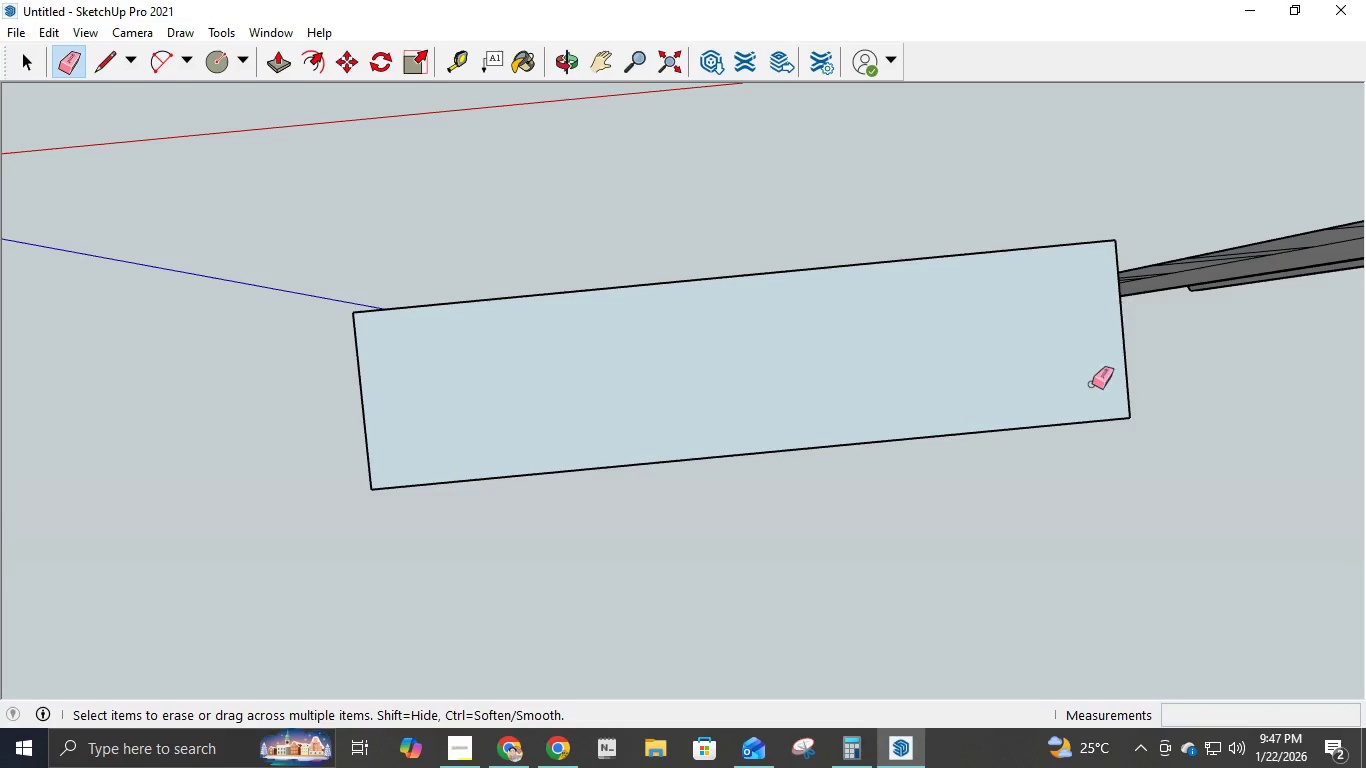 
scroll: coordinate [973, 415], scroll_direction: down, amount: 14.0
 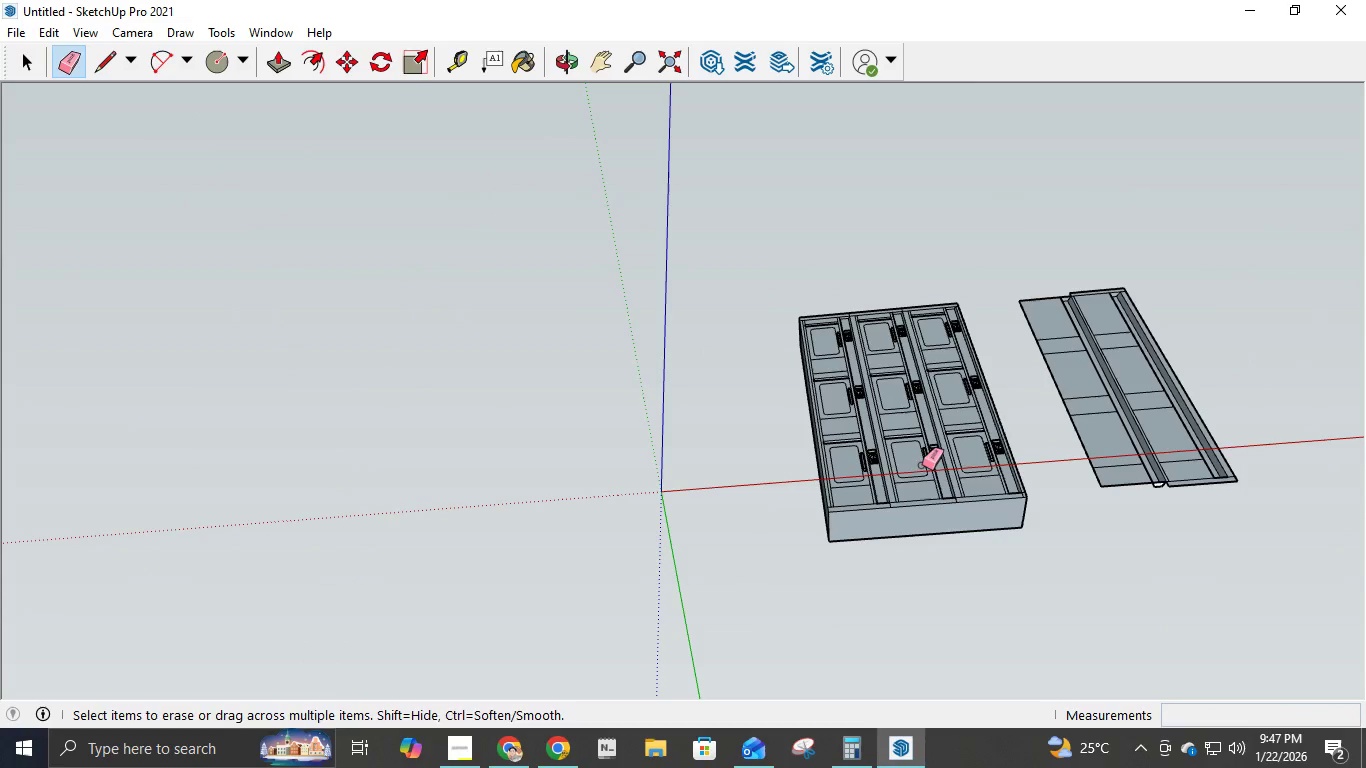 
middle_click([904, 539])
 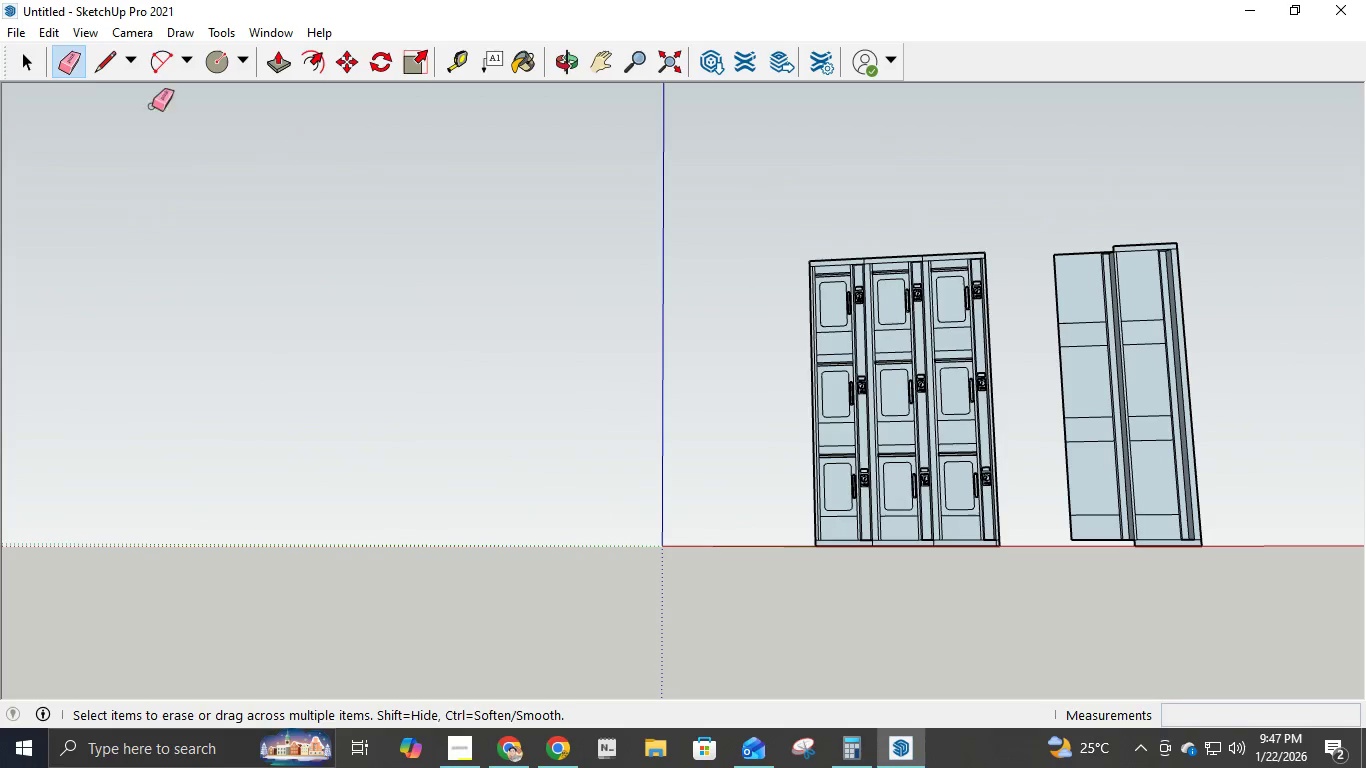 
left_click([23, 56])
 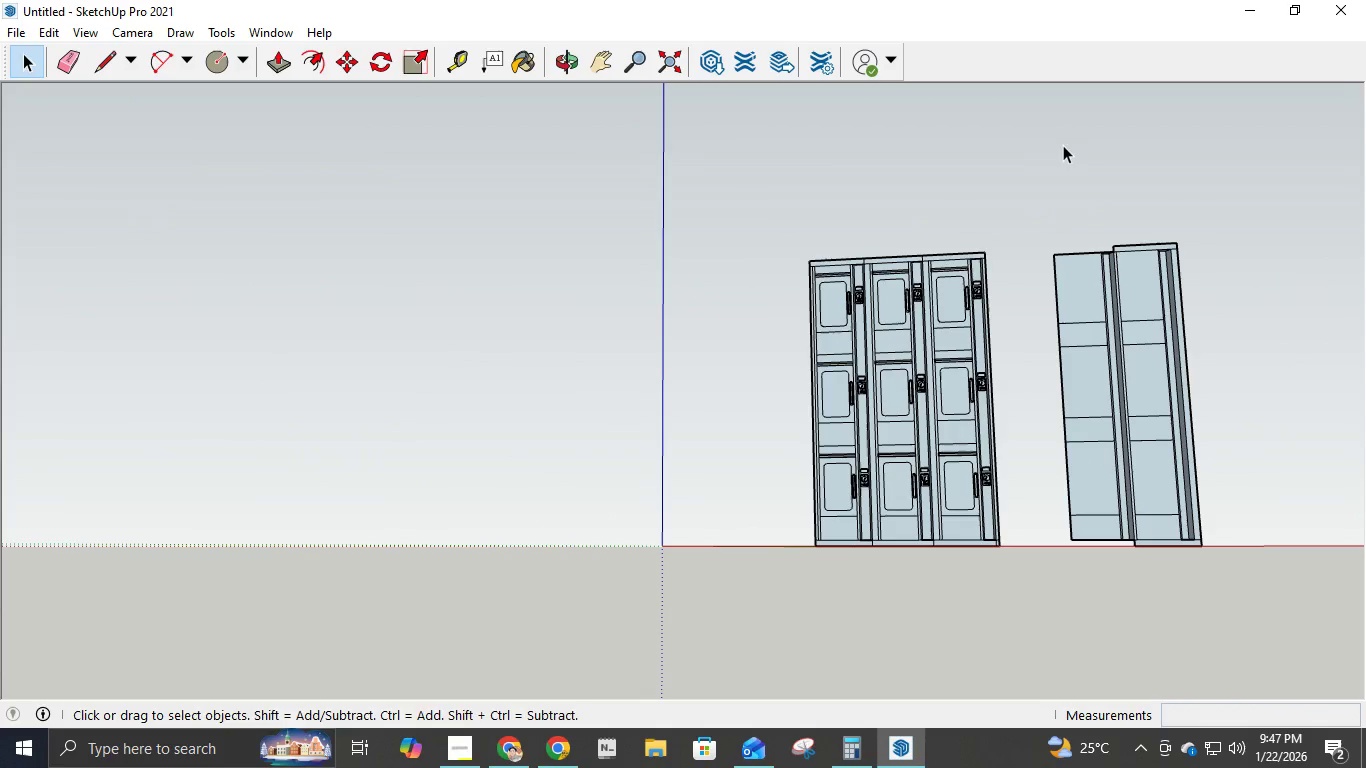 
left_click_drag(start_coordinate=[1038, 211], to_coordinate=[1229, 644])
 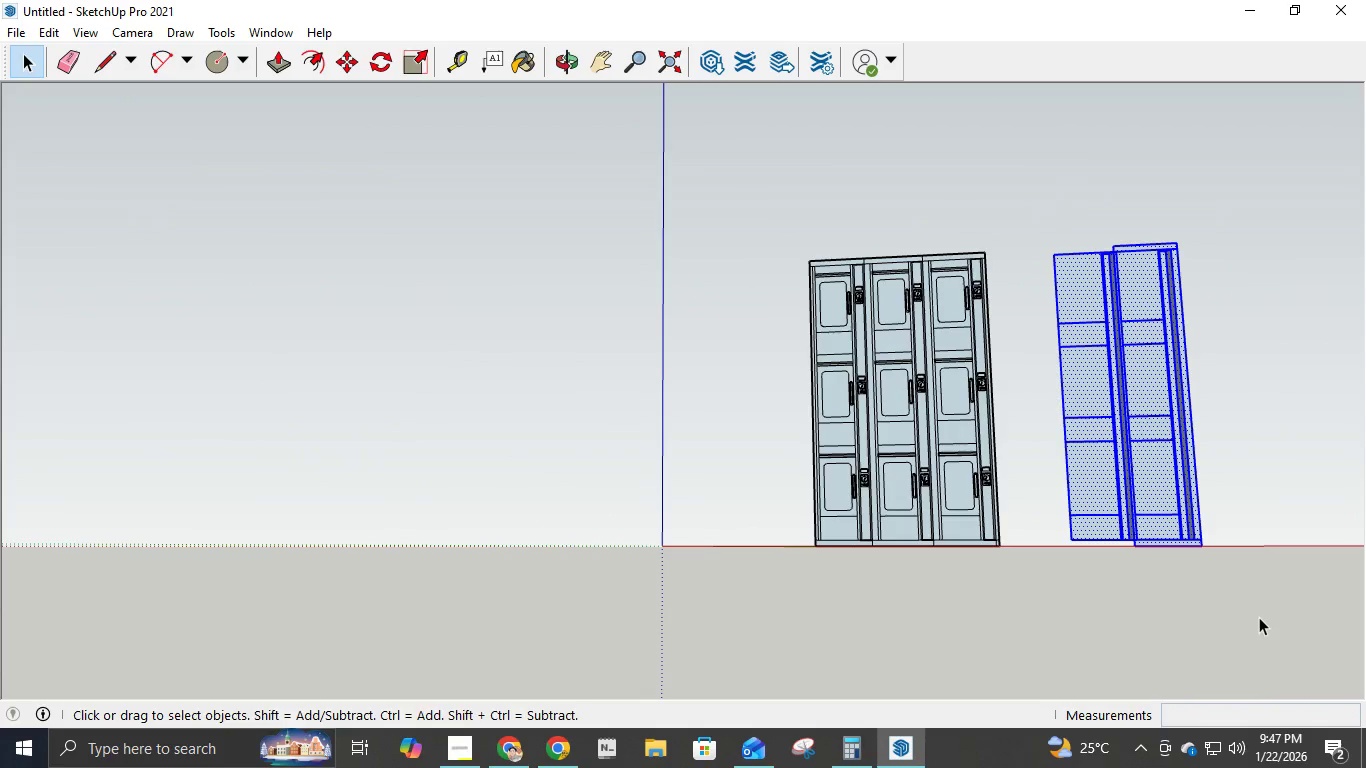 
key(Delete)
 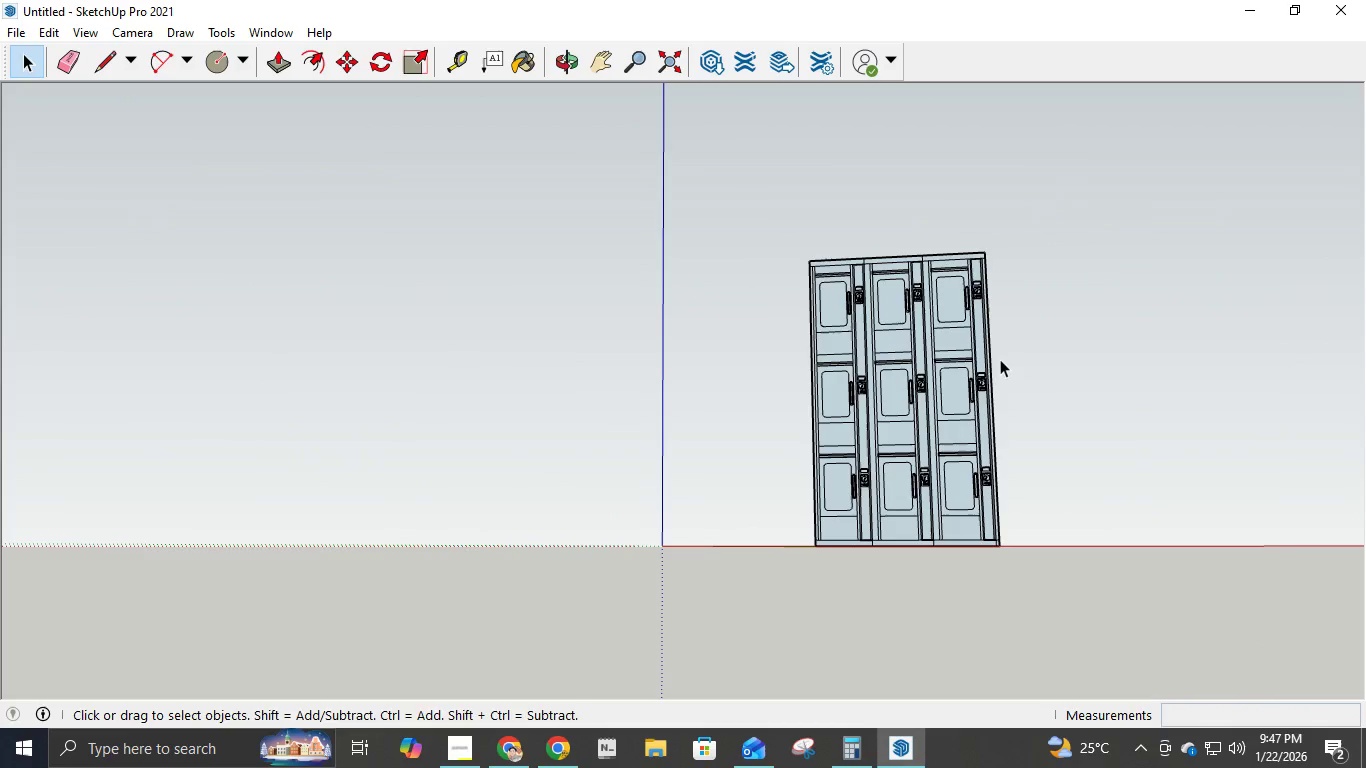 
scroll: coordinate [1004, 434], scroll_direction: up, amount: 8.0
 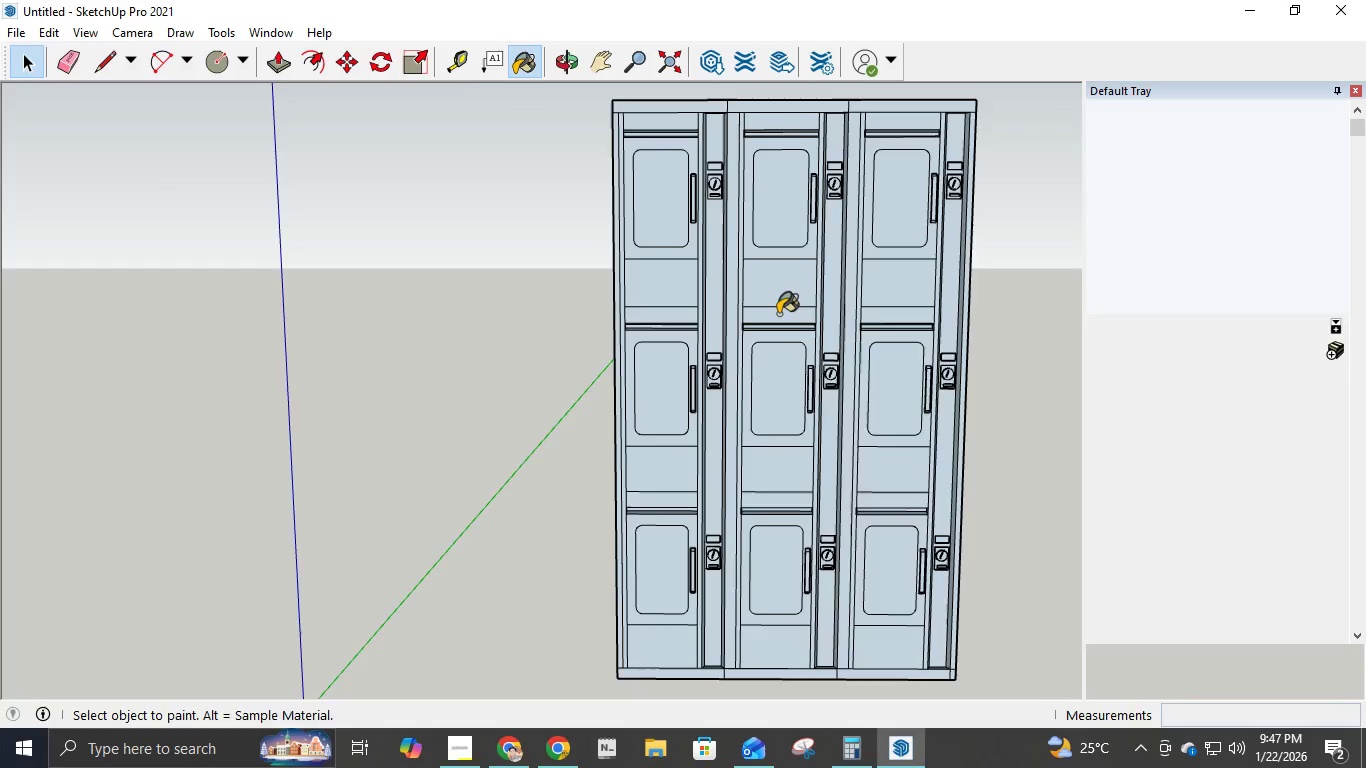 
left_click([466, 748])